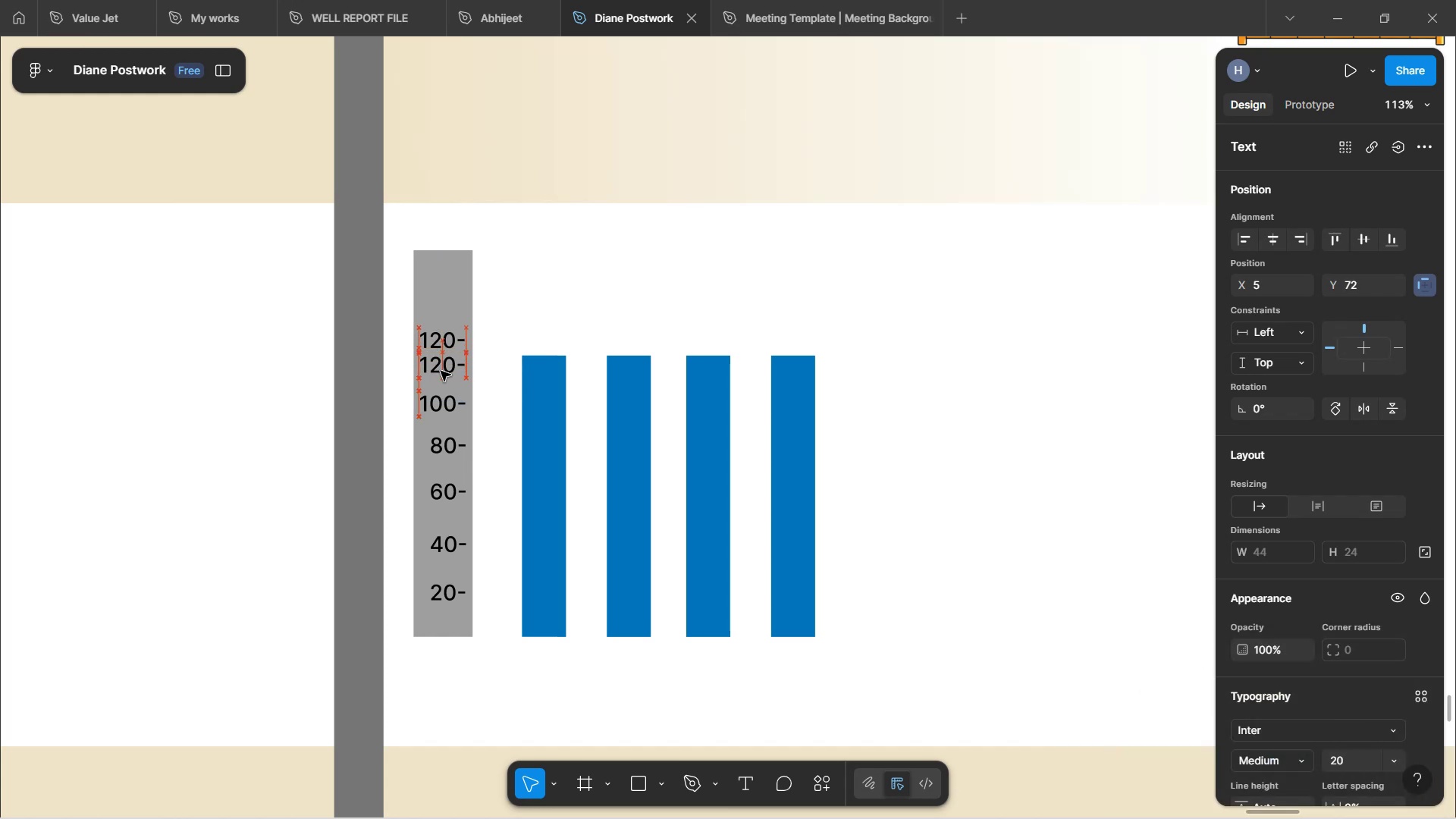 
key(ArrowUp)
 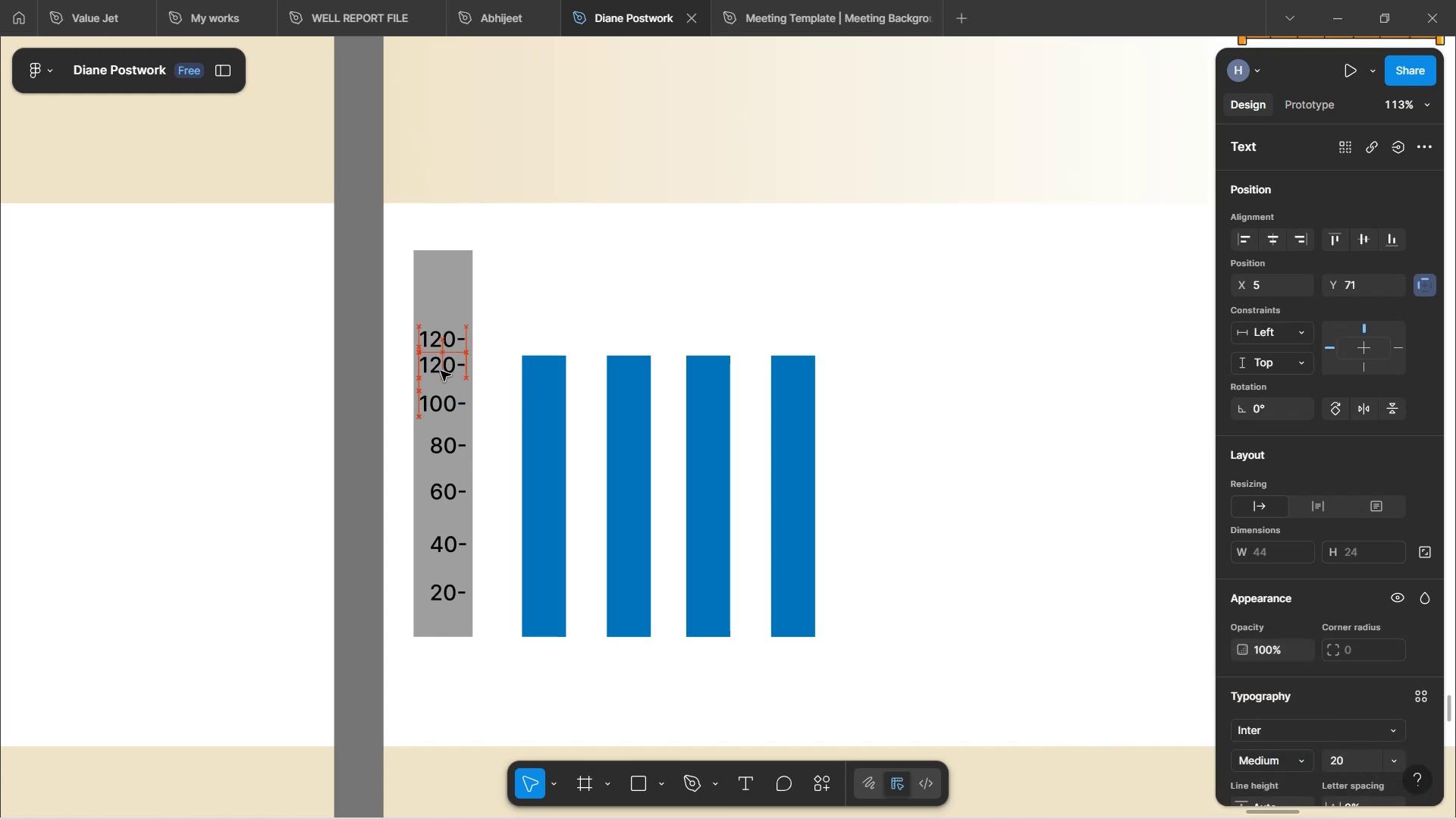 
key(ArrowUp)
 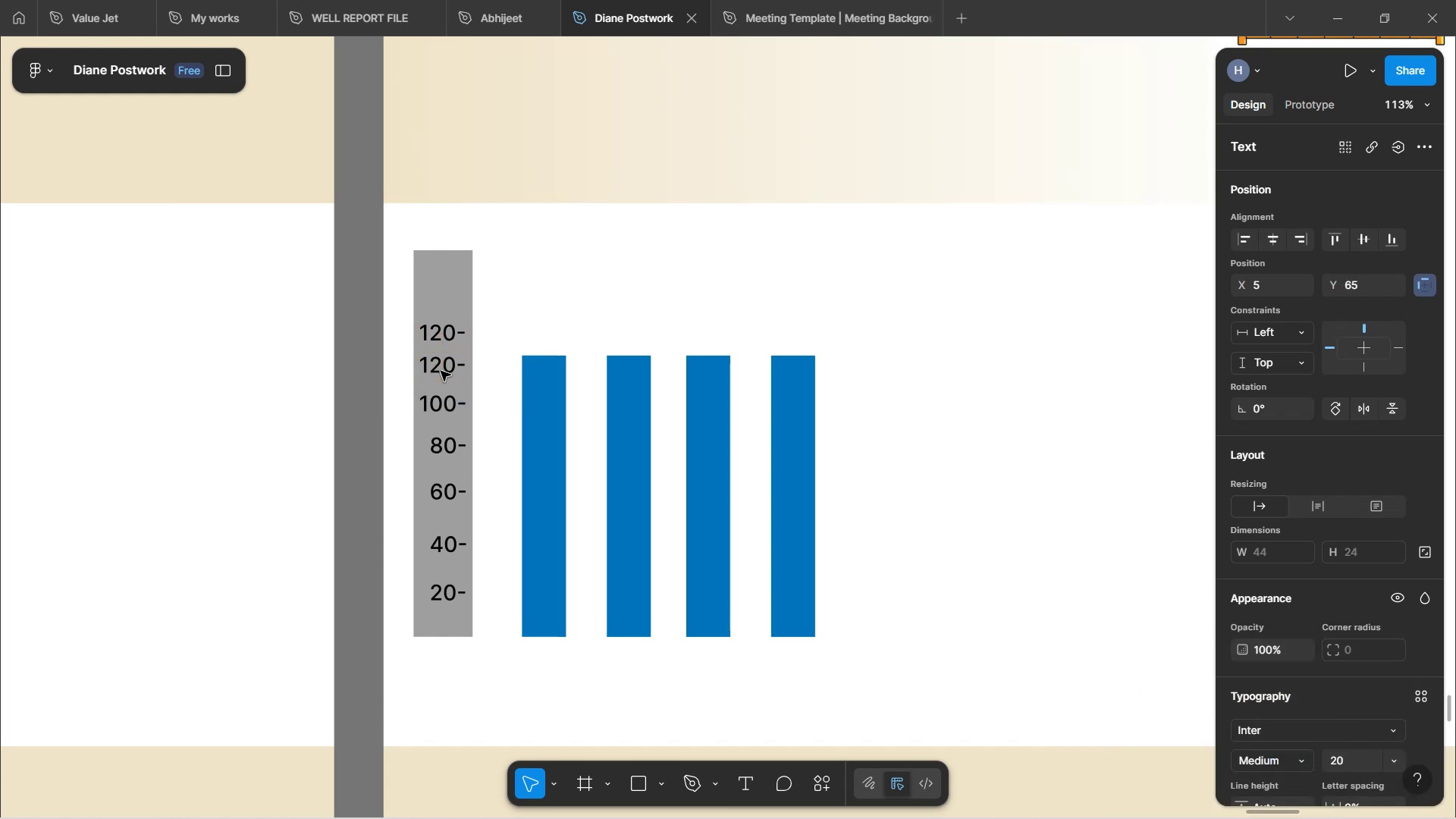 
key(ArrowUp)
 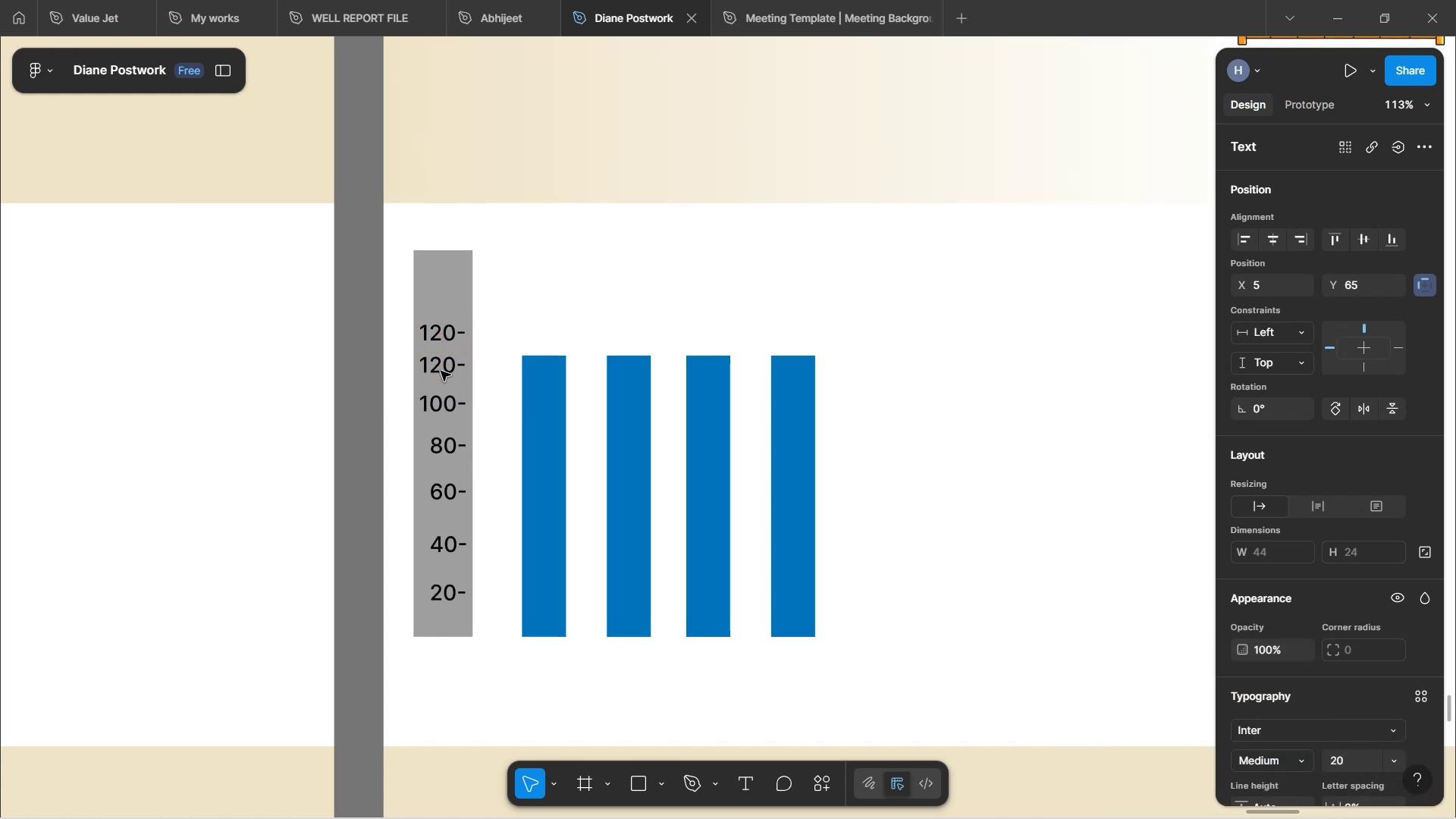 
key(ArrowUp)
 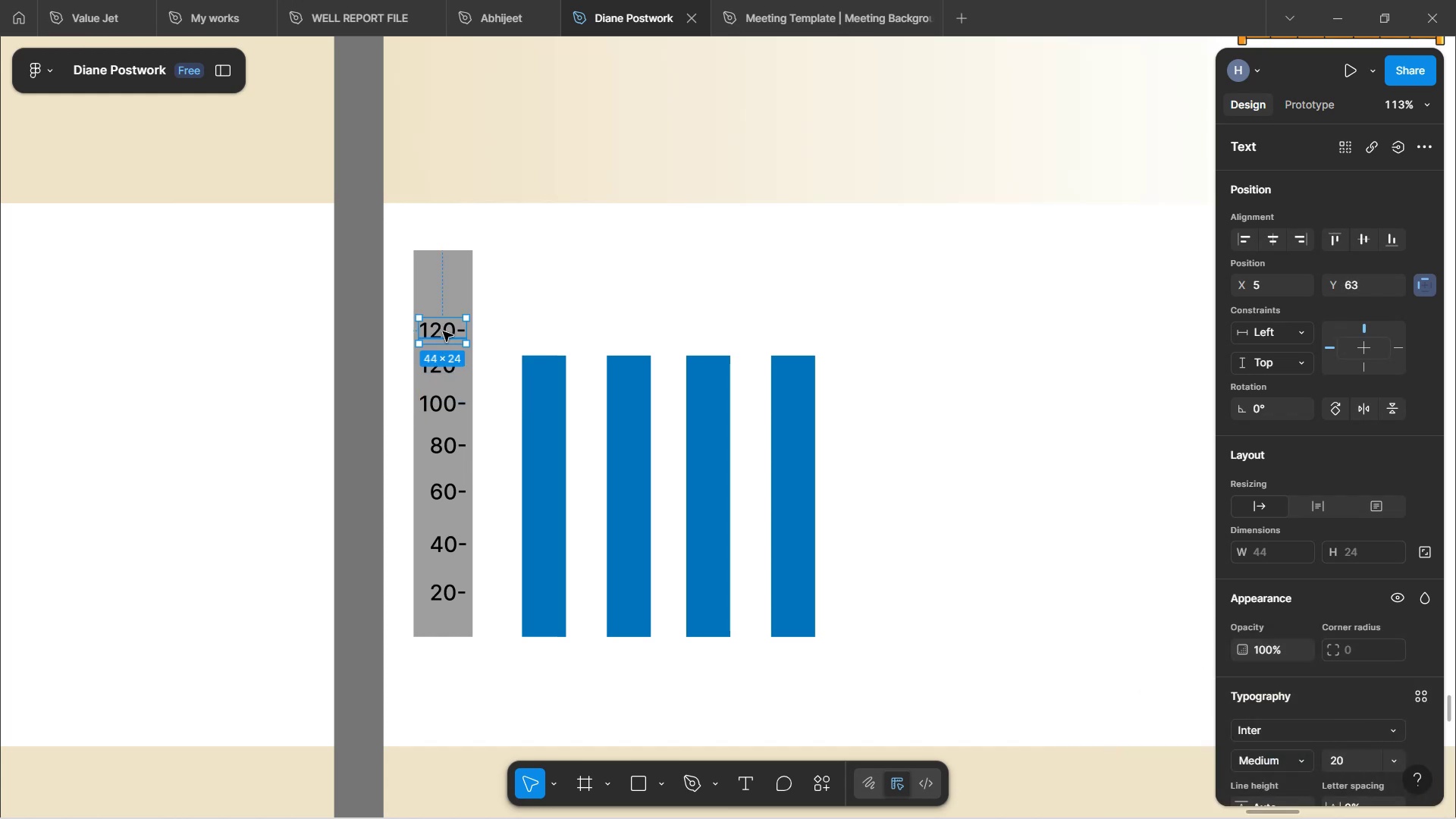 
double_click([441, 331])
 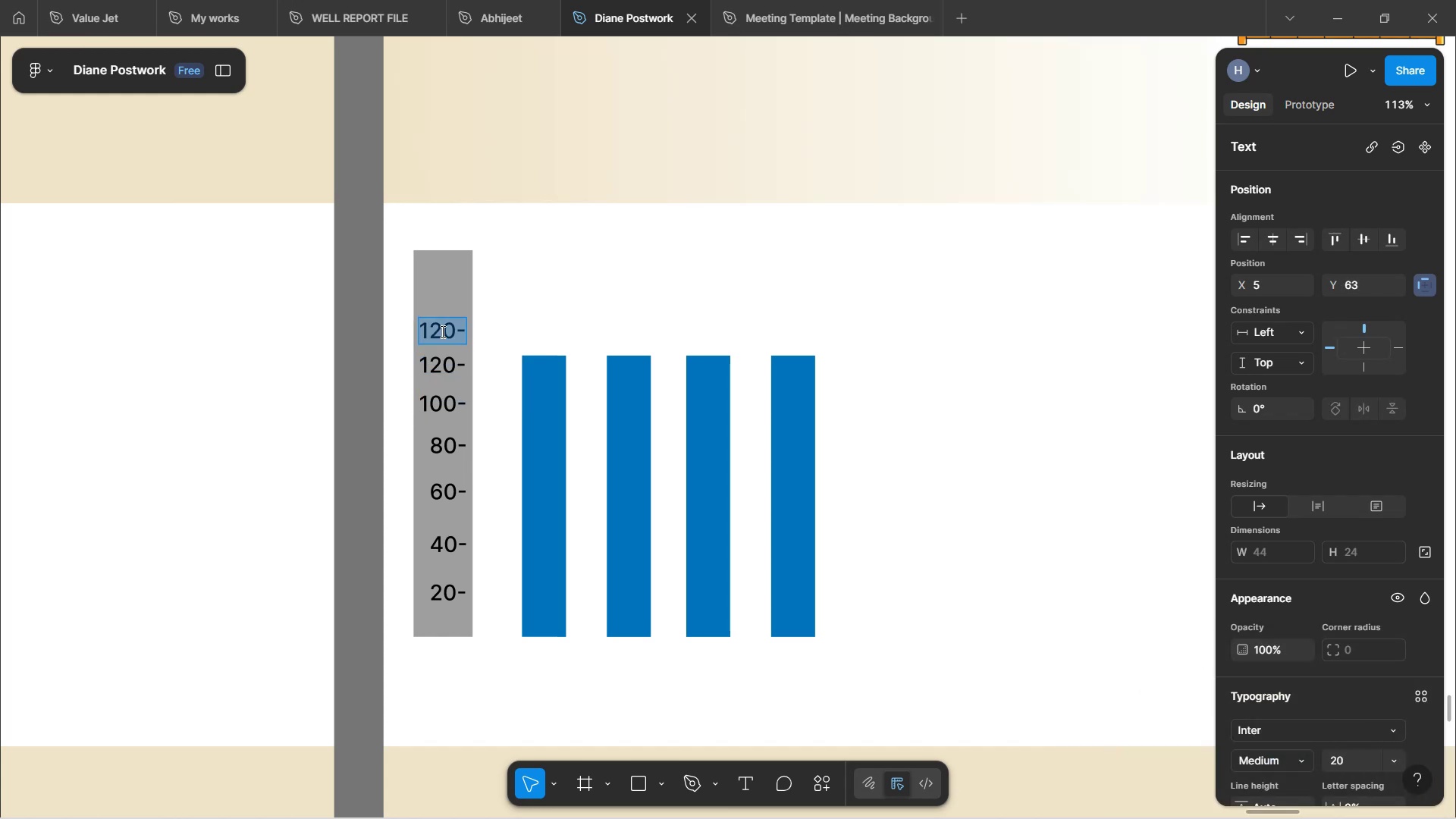 
triple_click([441, 331])
 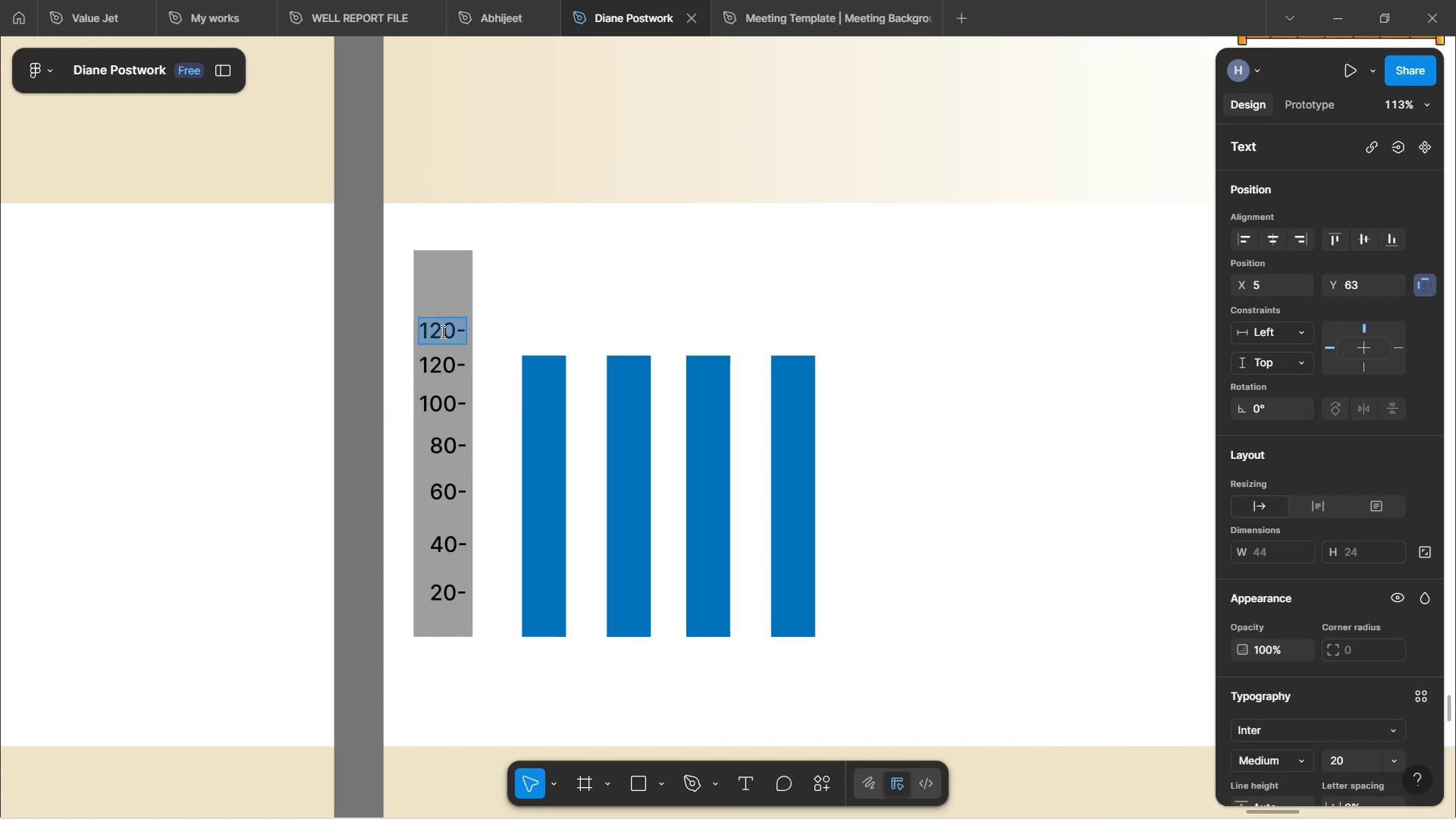 
left_click([441, 331])
 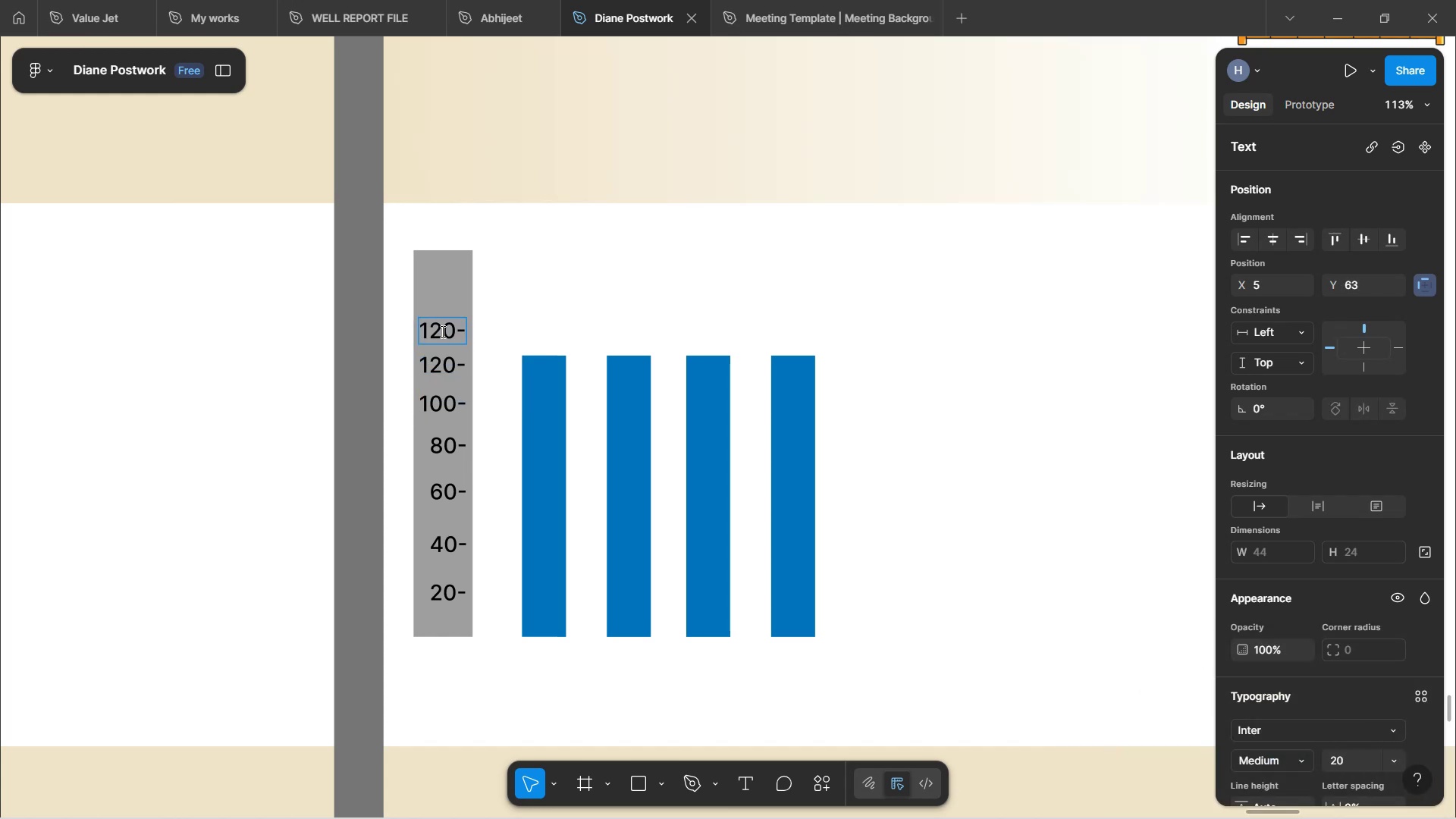 
key(Backspace)
 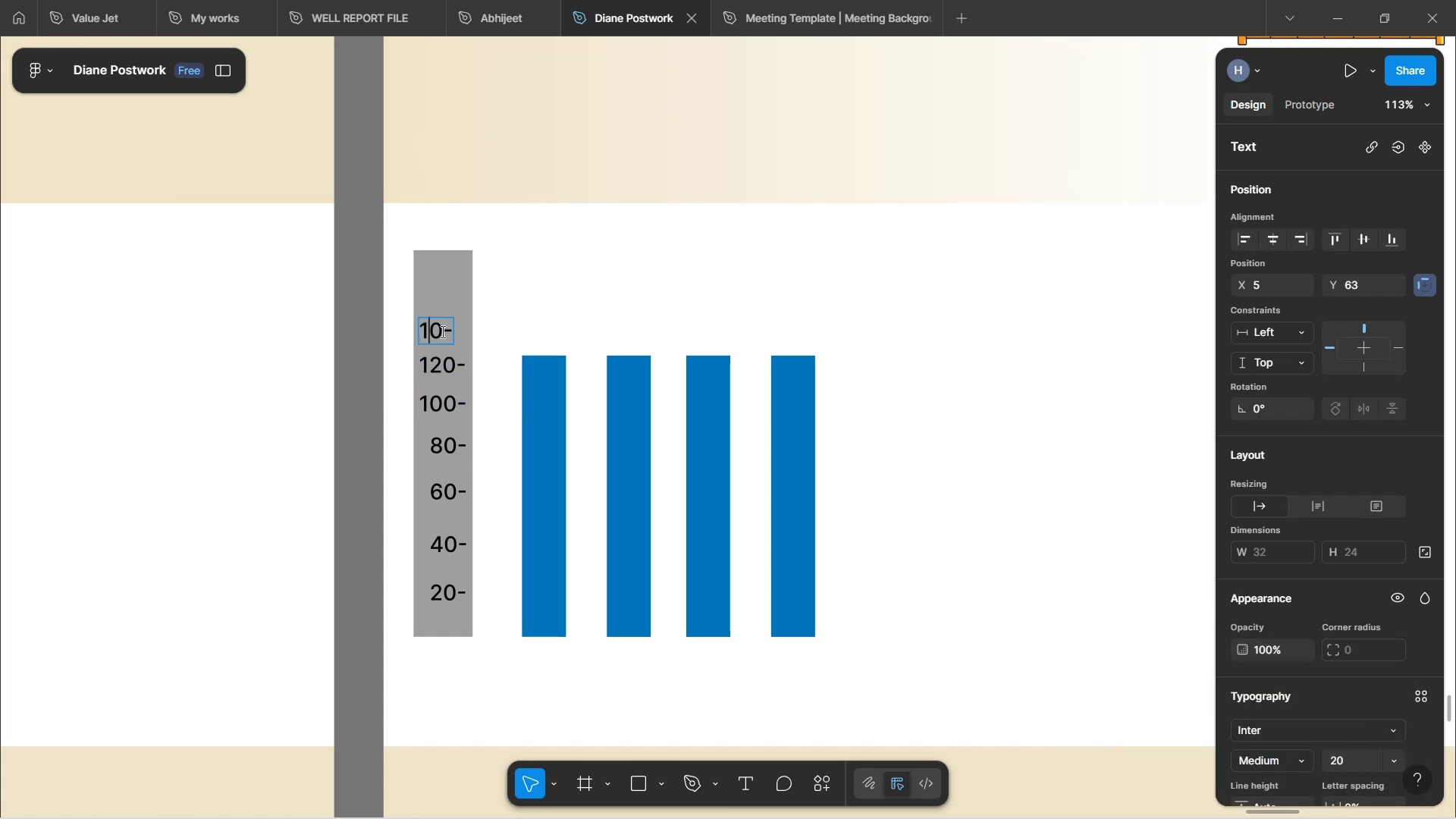 
key(5)
 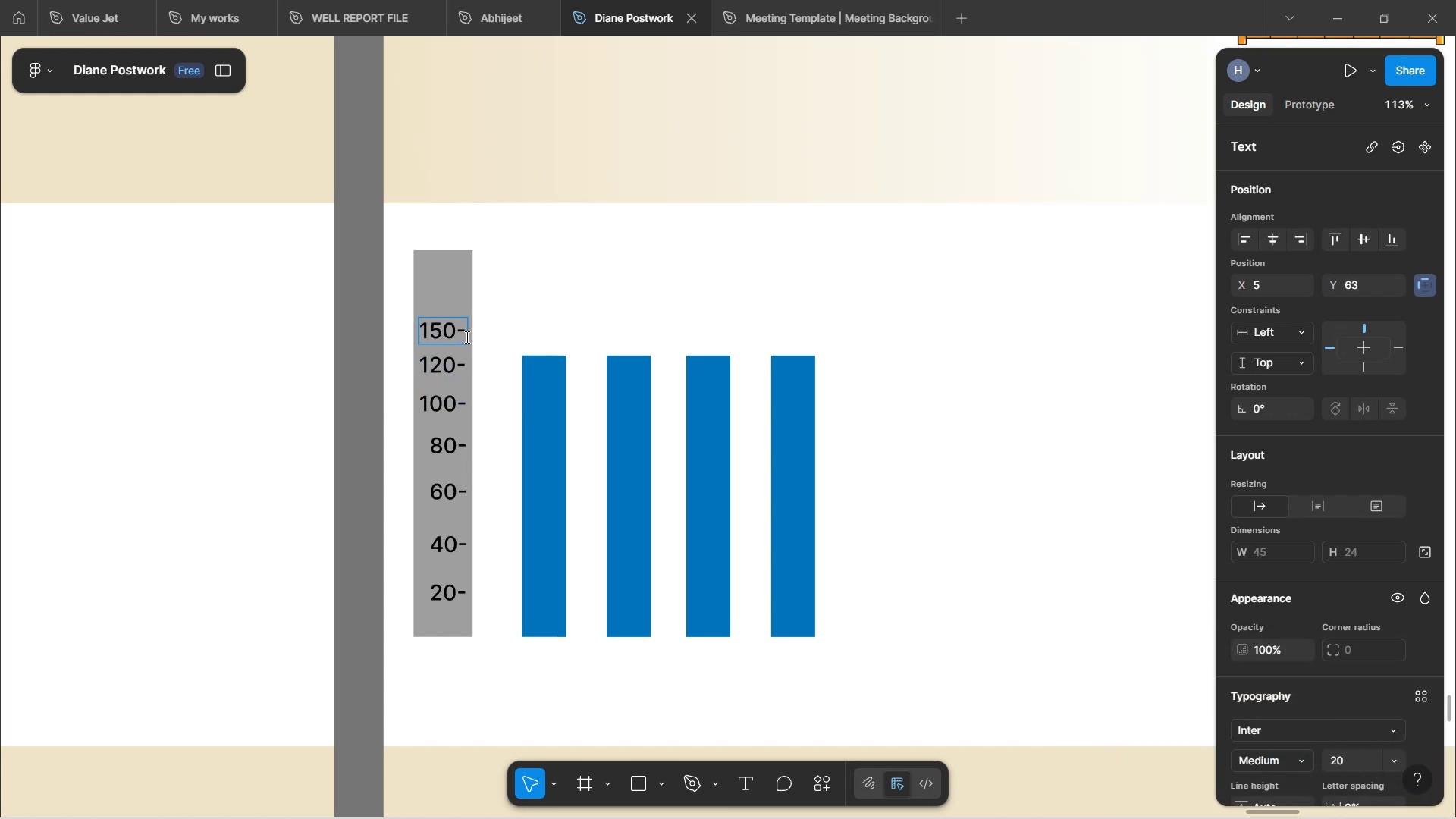 
left_click([533, 281])
 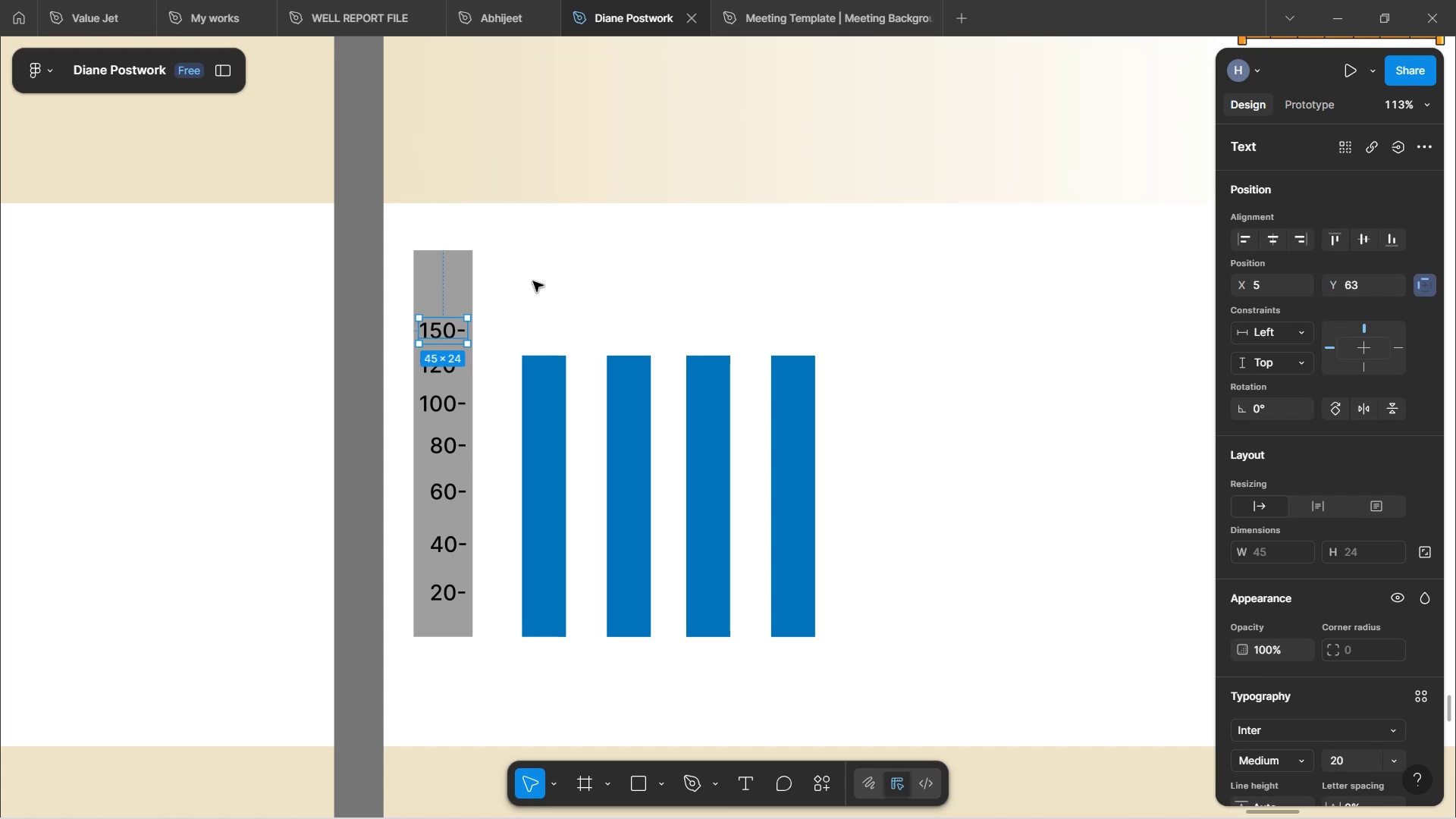 
left_click([533, 281])
 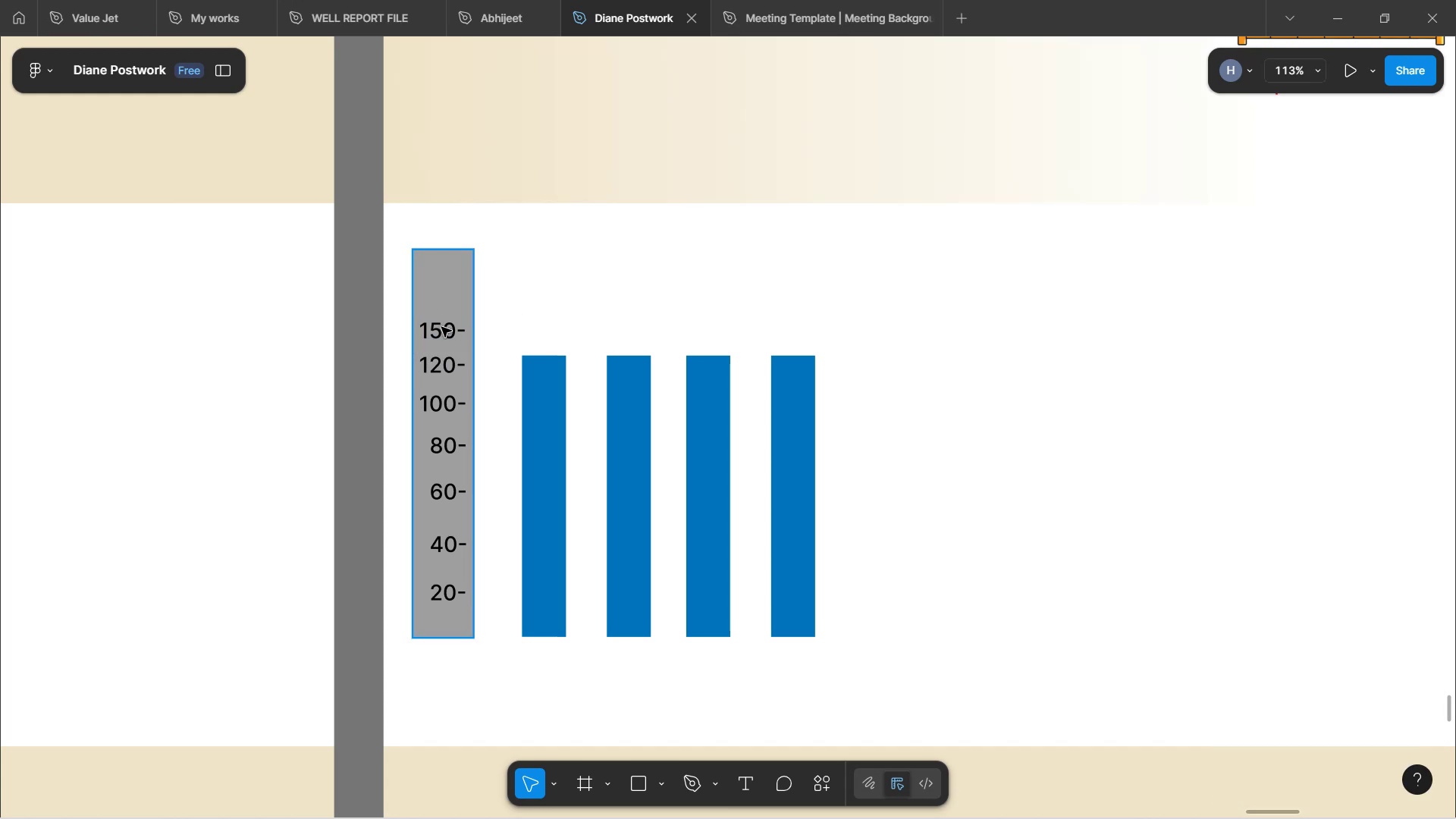 
double_click([441, 327])
 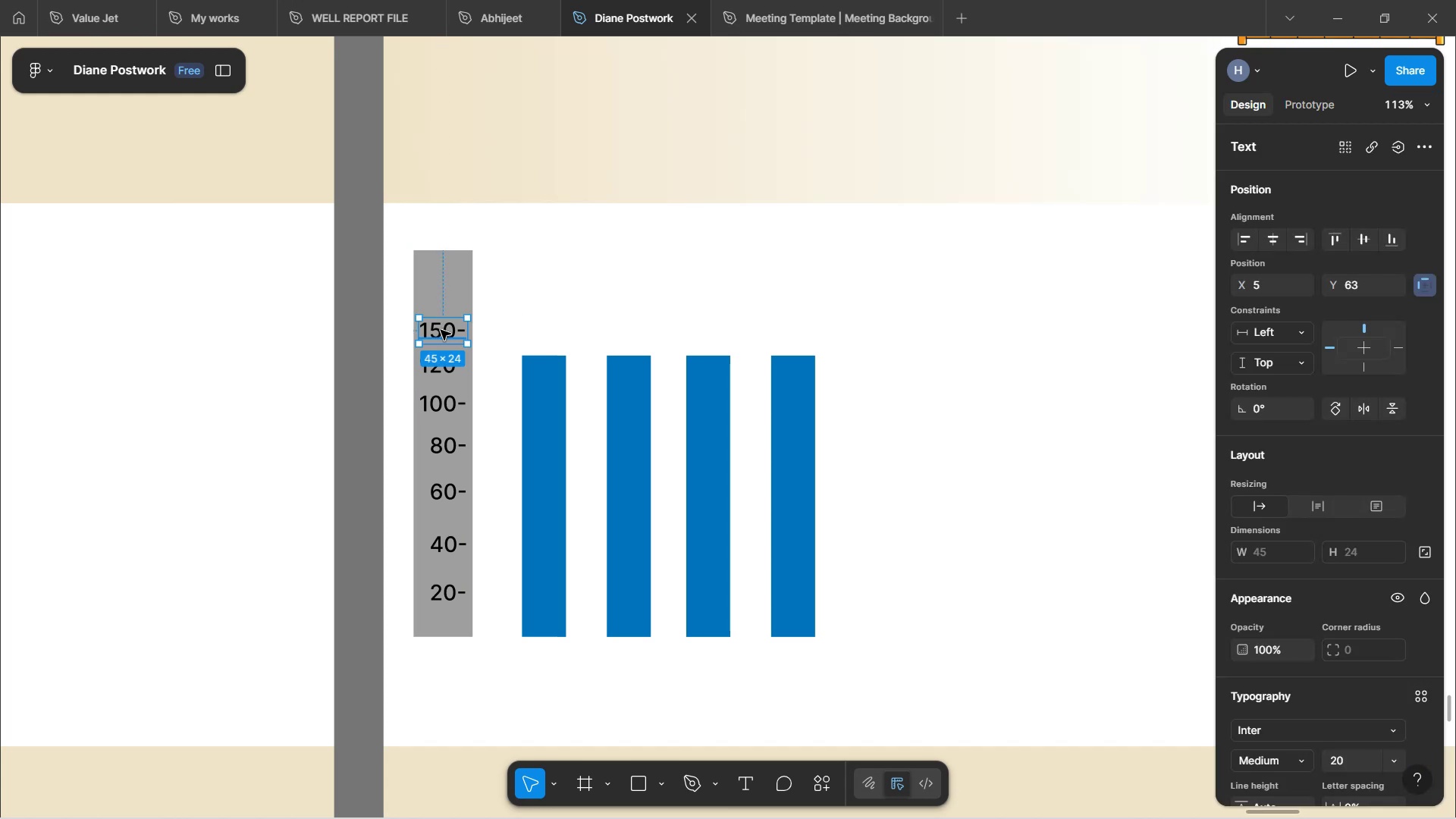 
key(Control+D)
 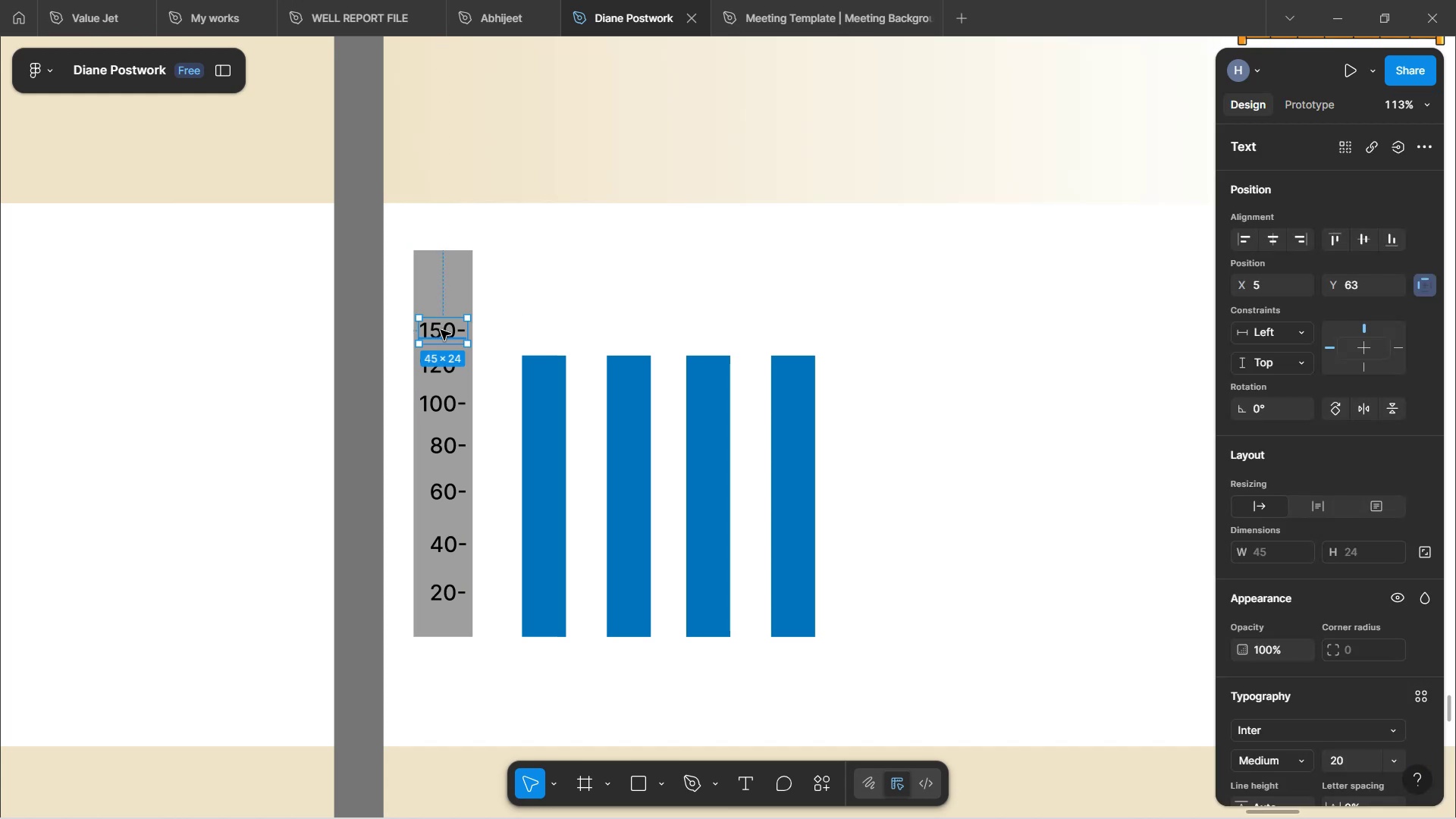 
hold_key(key=ArrowUp, duration=1.52)
 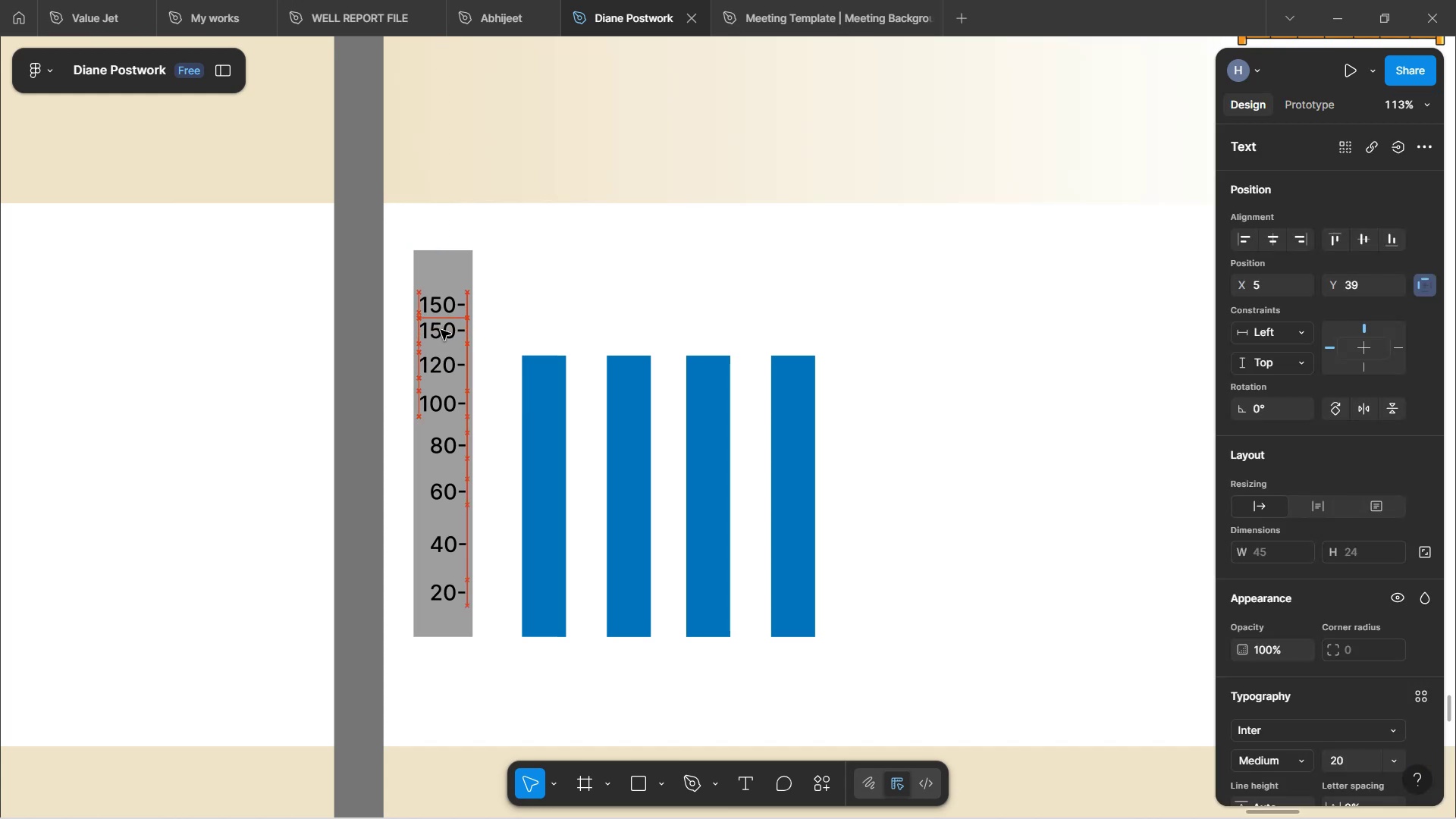 
key(ArrowUp)
 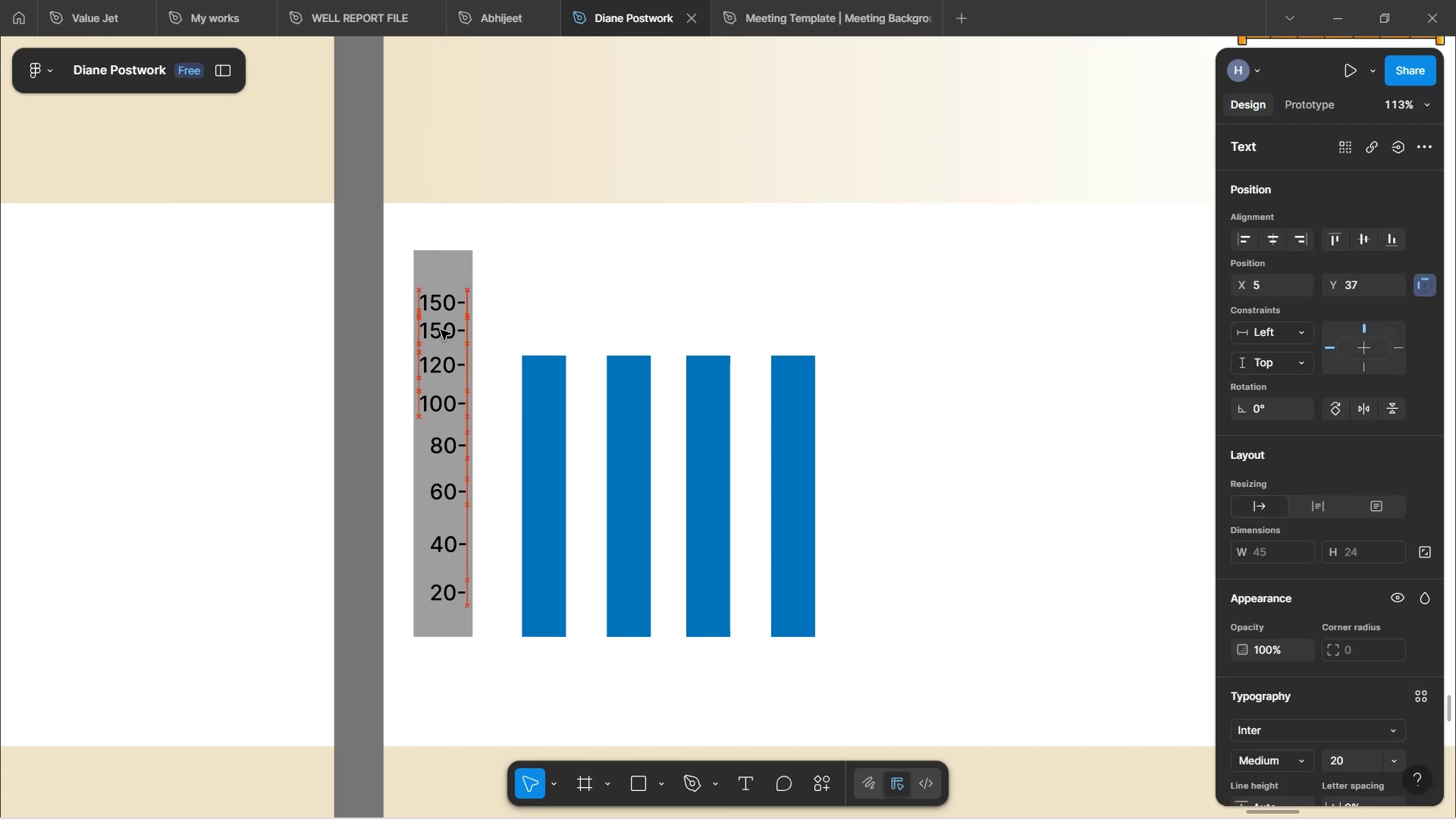 
key(ArrowUp)
 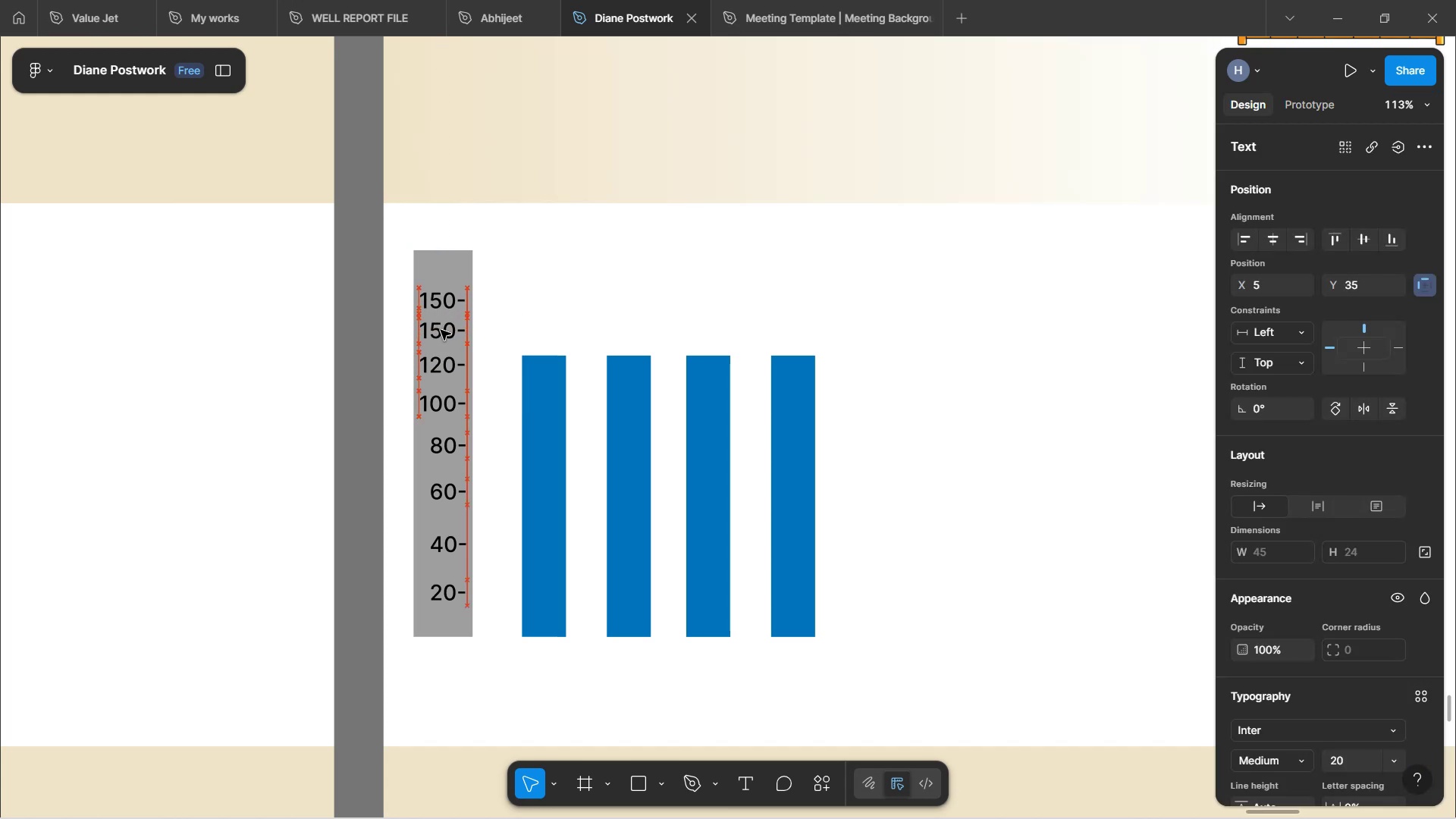 
key(ArrowUp)
 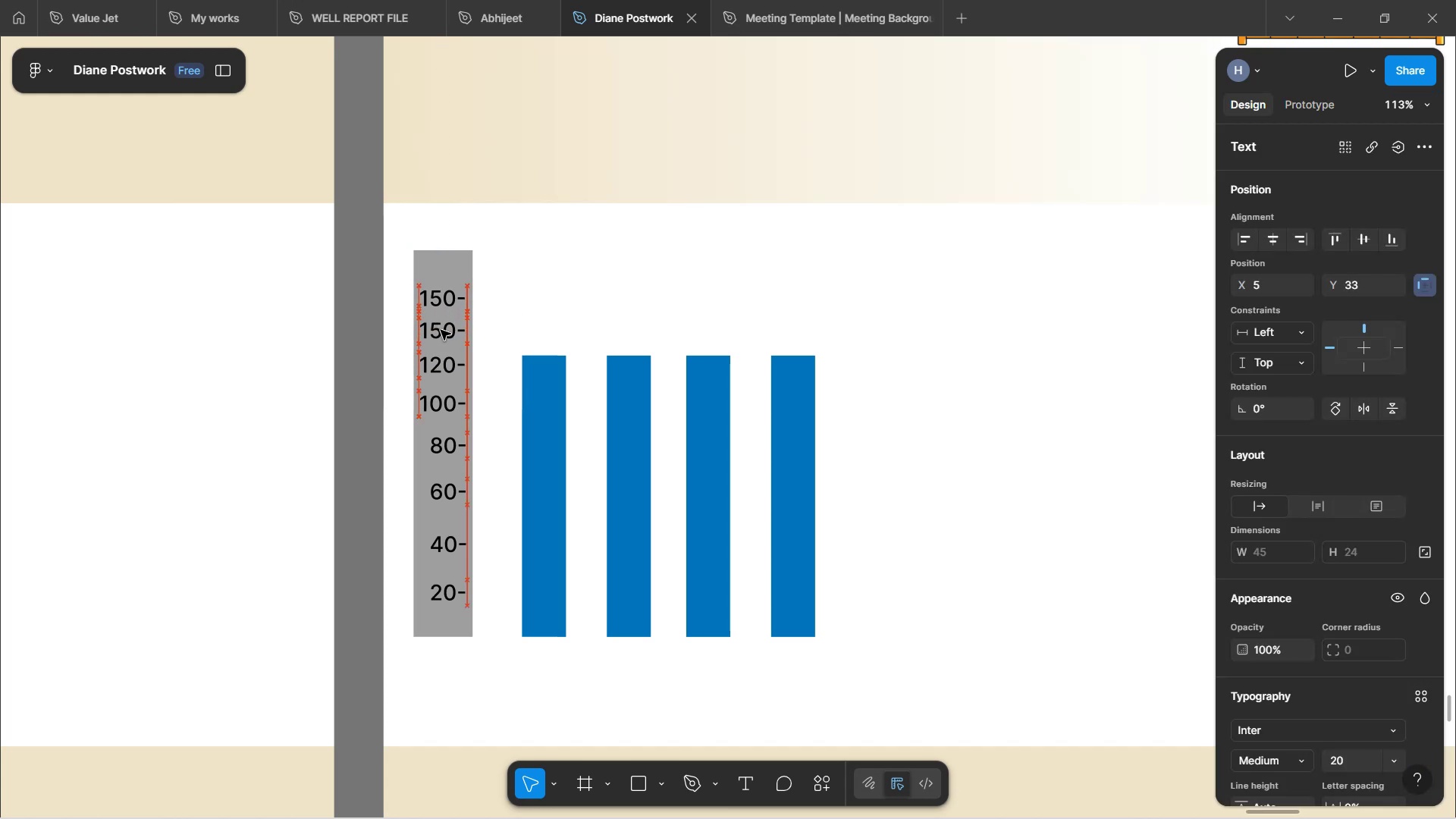 
key(ArrowUp)
 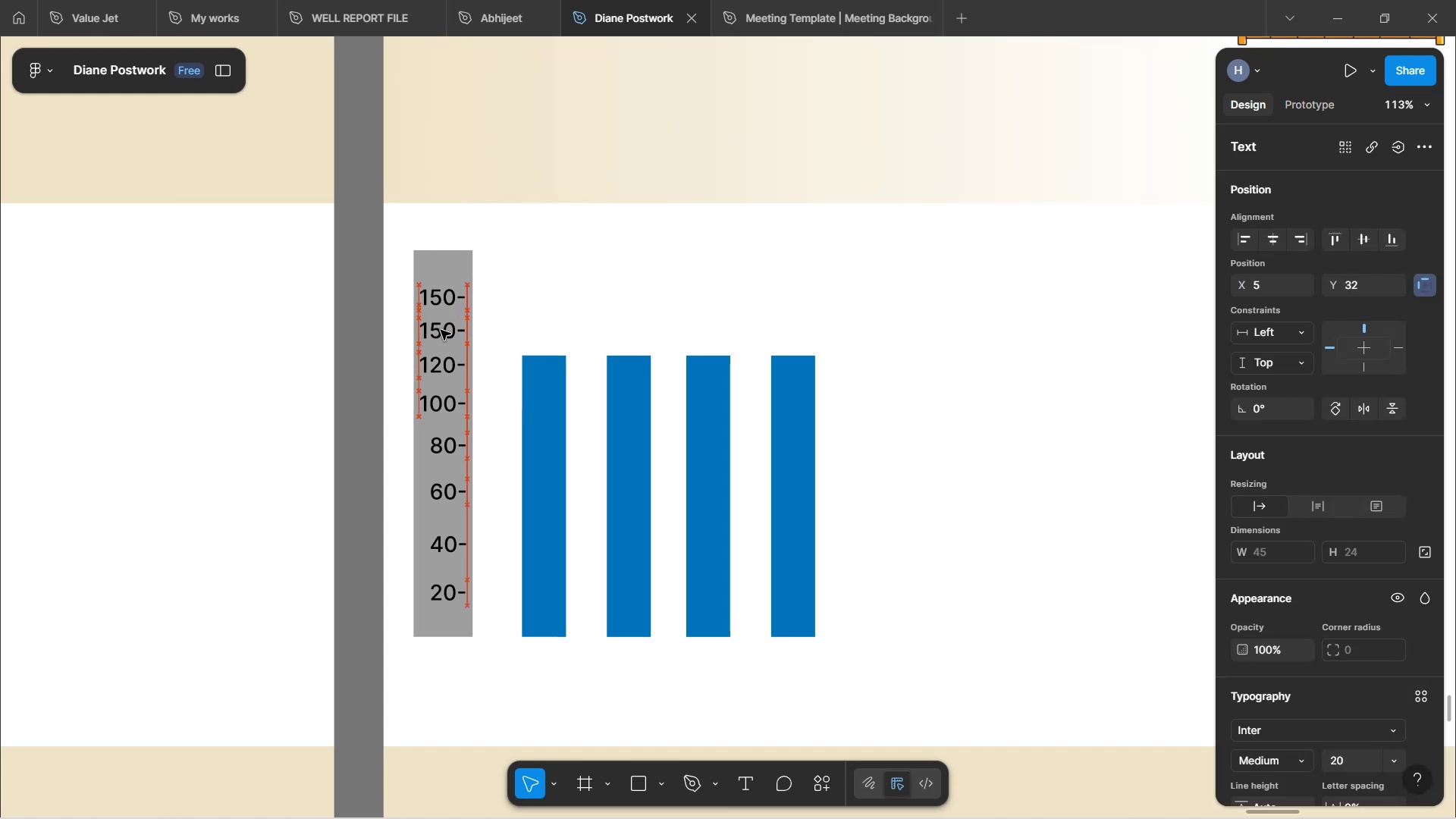 
key(ArrowUp)
 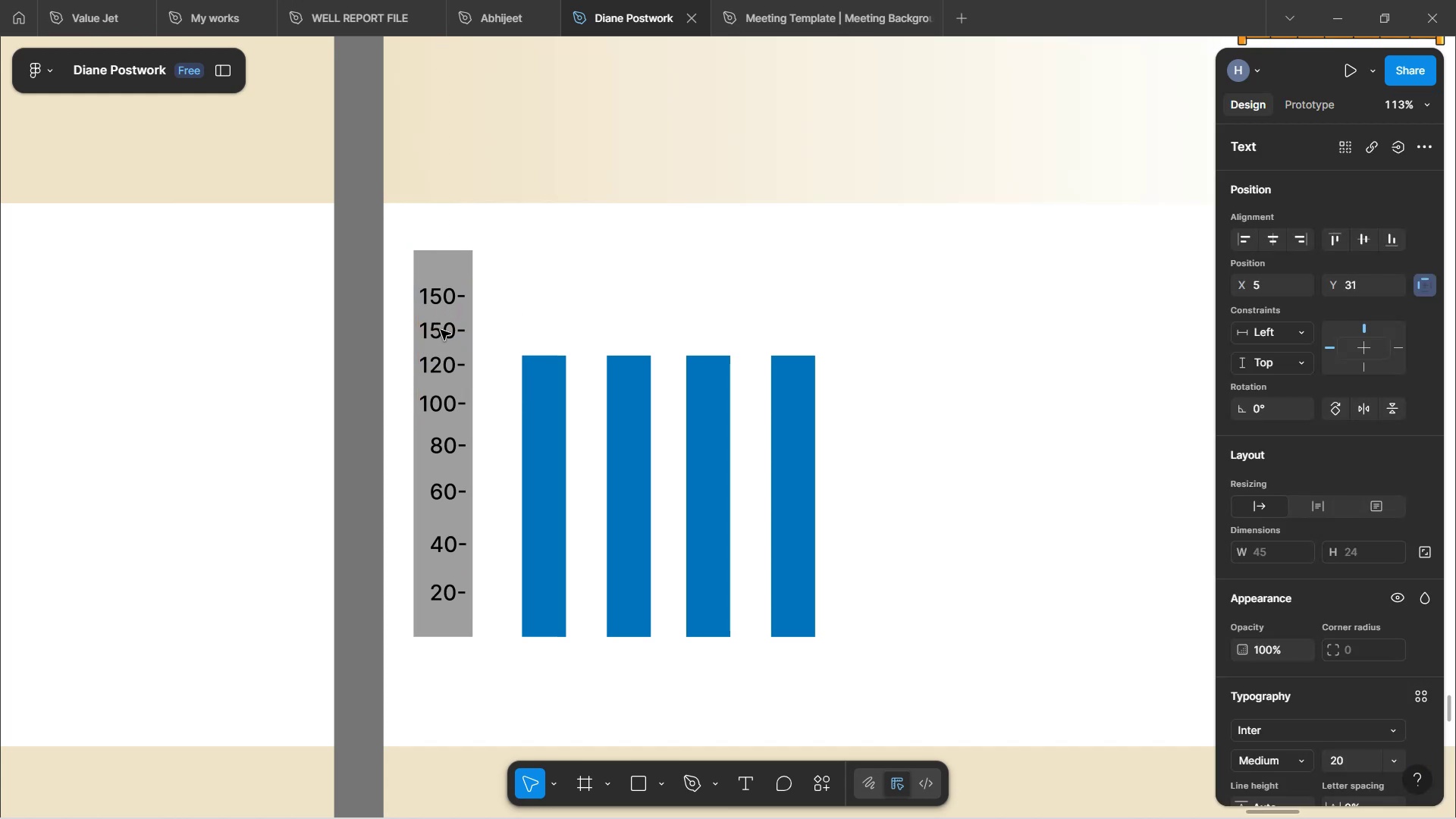 
hold_key(key=ArrowUp, duration=0.46)
 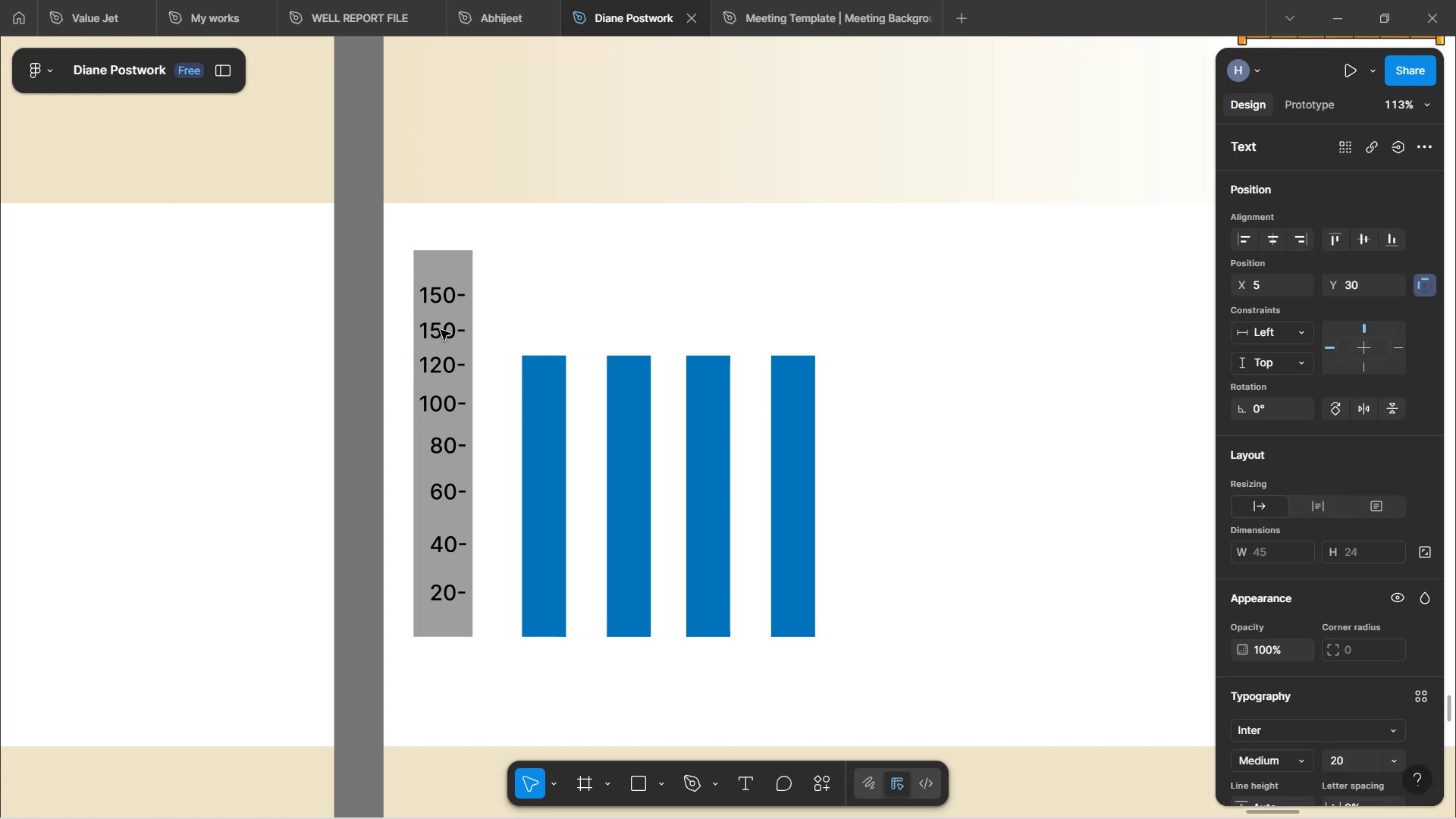 
key(ArrowUp)
 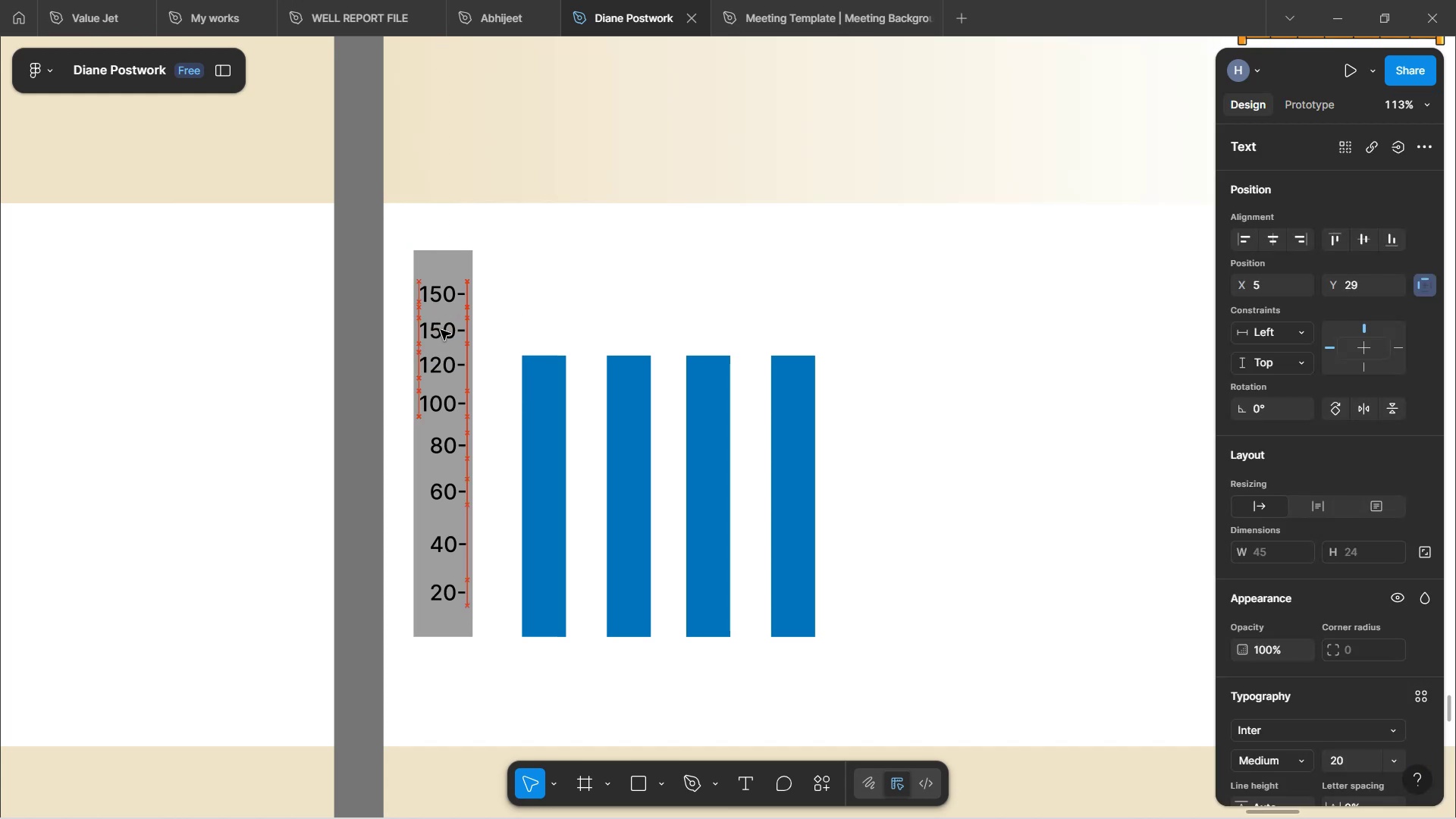 
key(ArrowUp)
 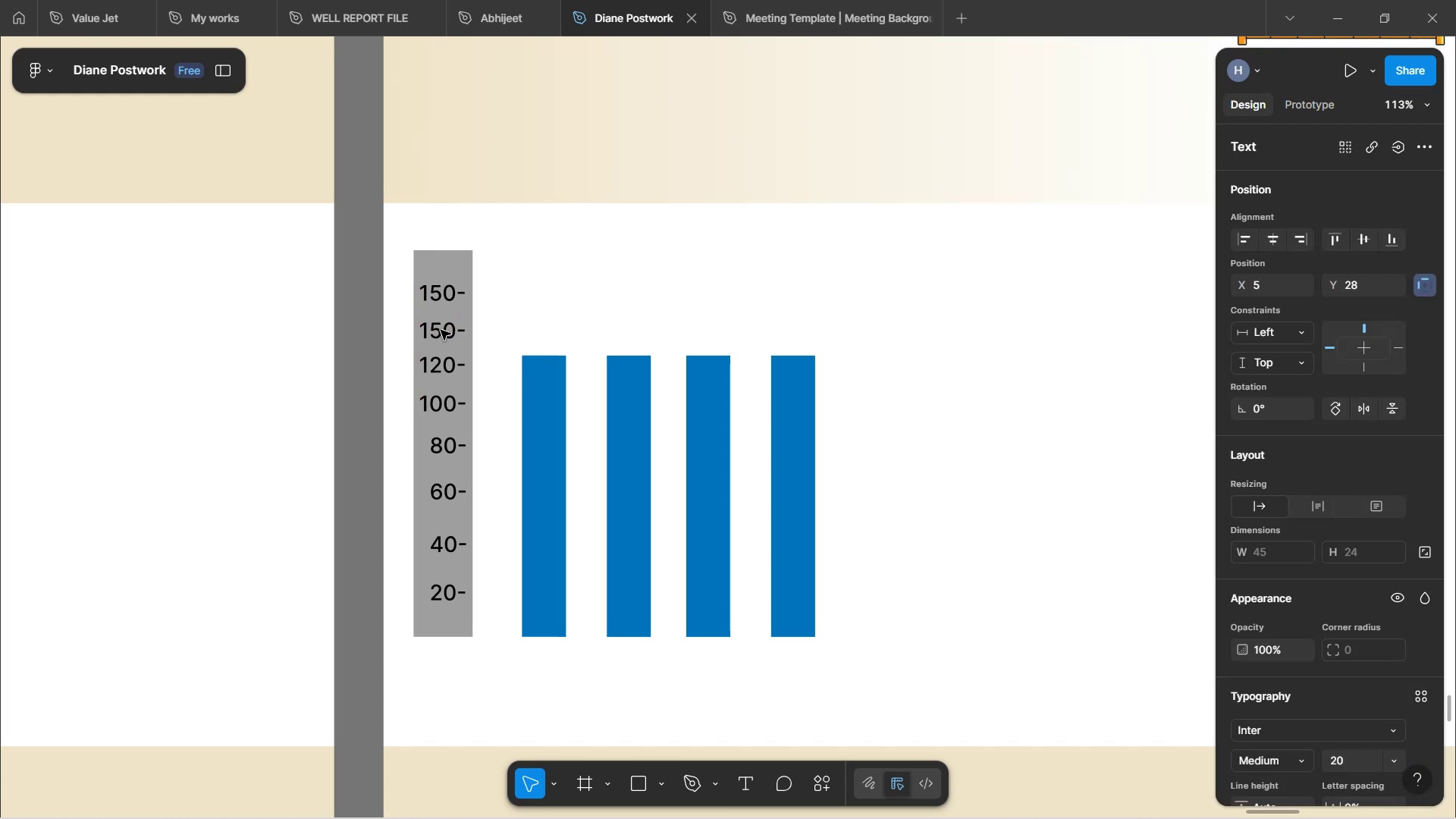 
double_click([441, 330])
 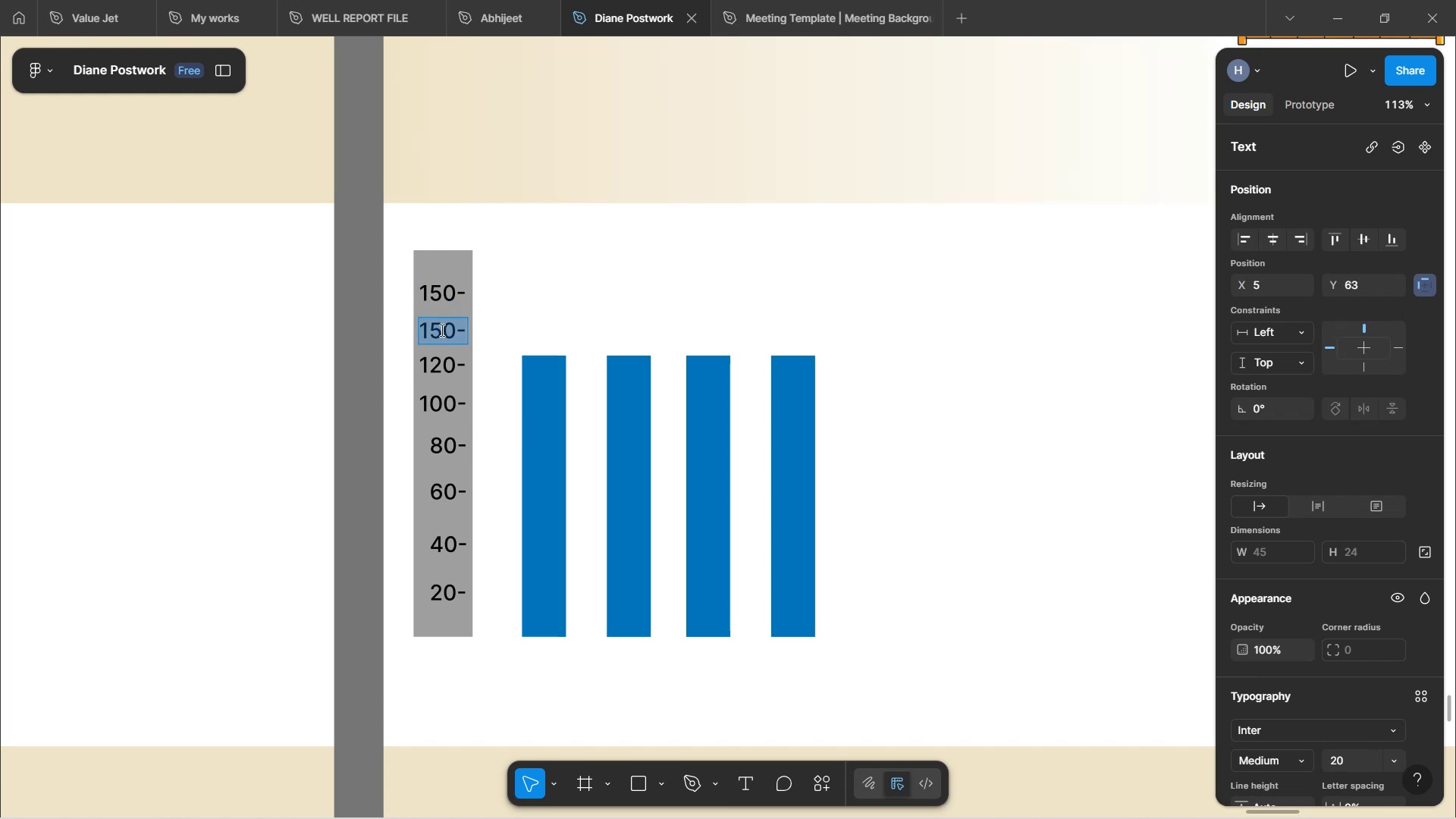 
left_click([441, 330])
 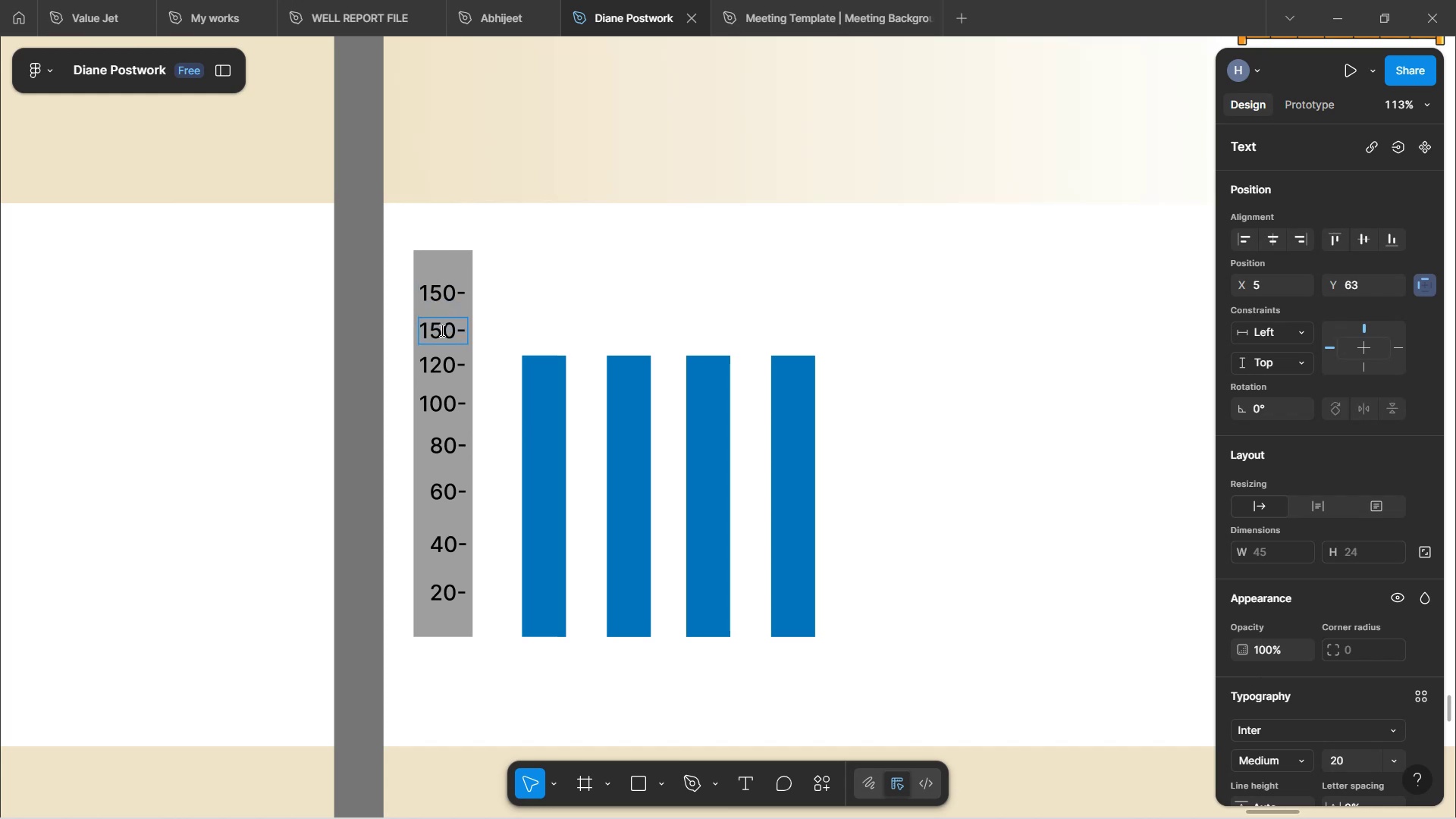 
key(Backspace)
 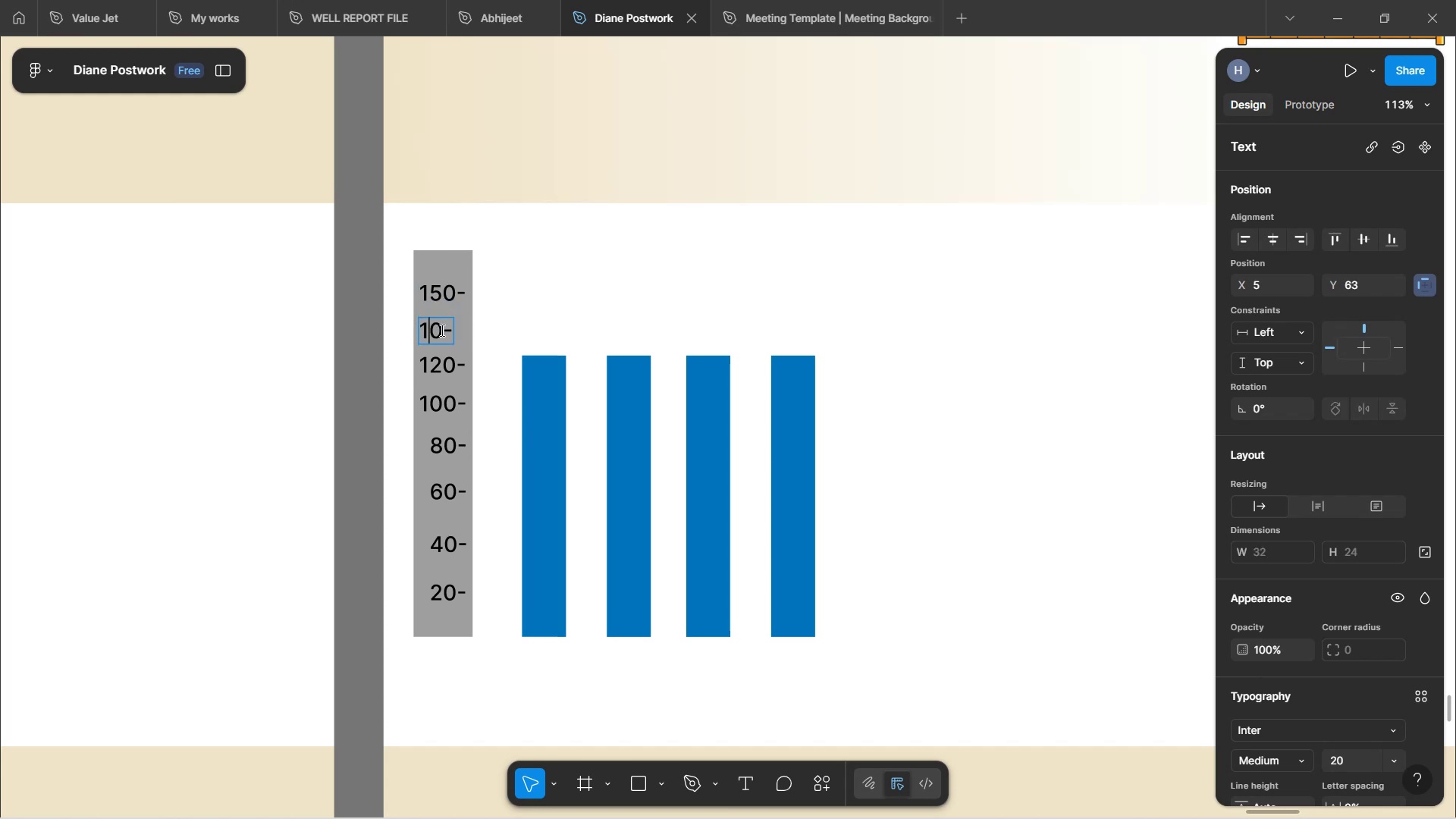 
key(4)
 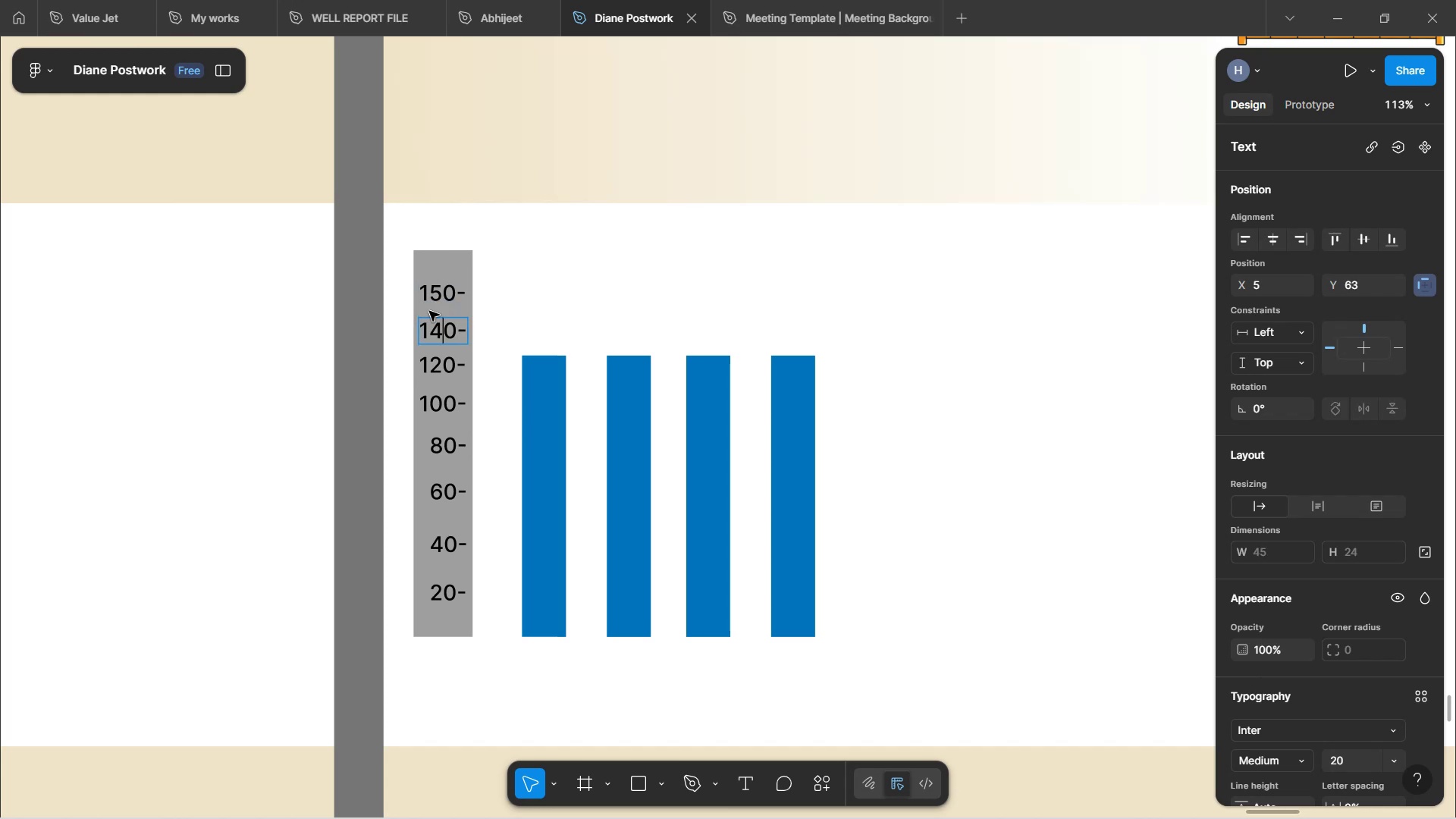 
left_click([449, 286])
 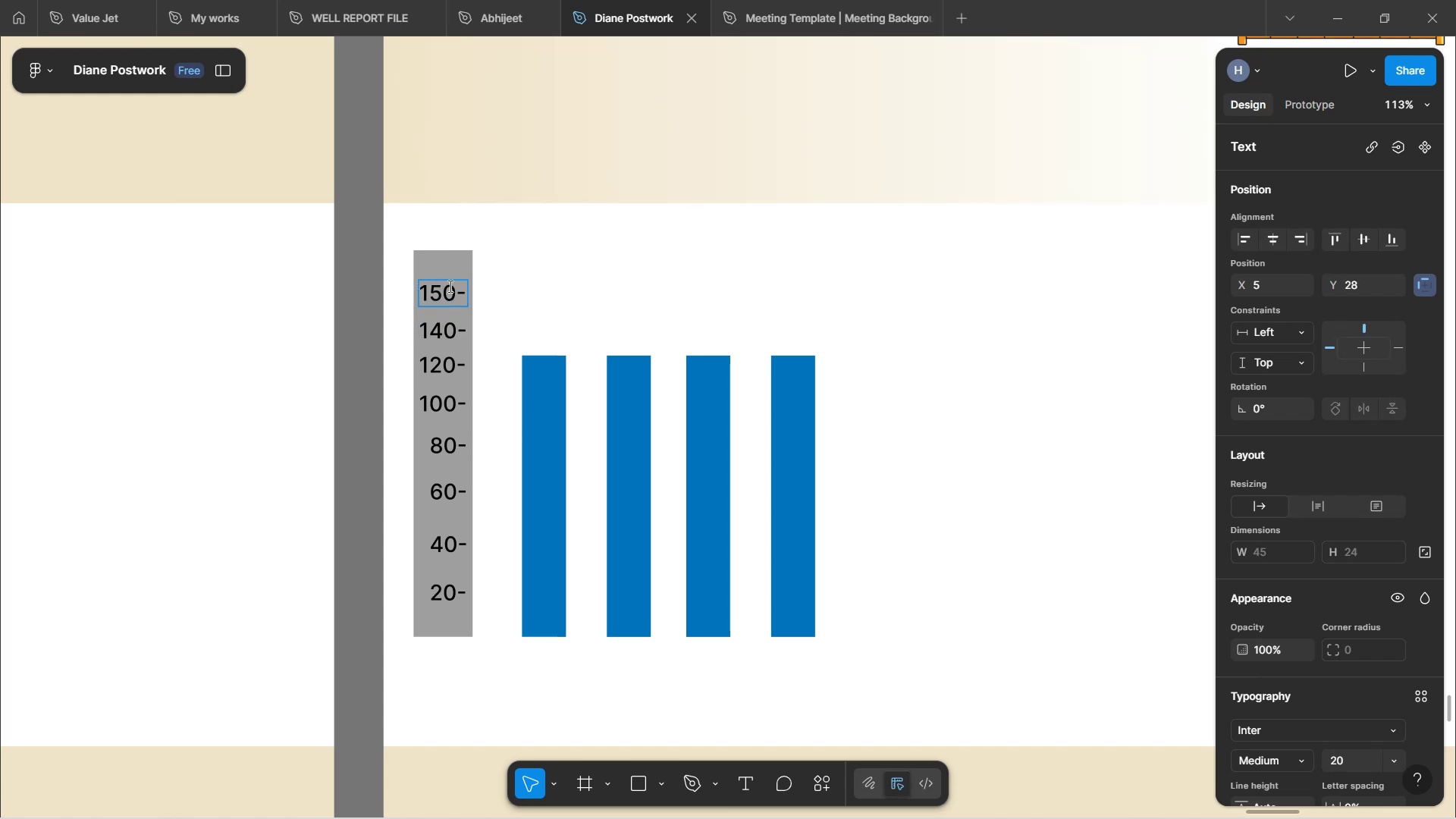 
key(Backspace)
 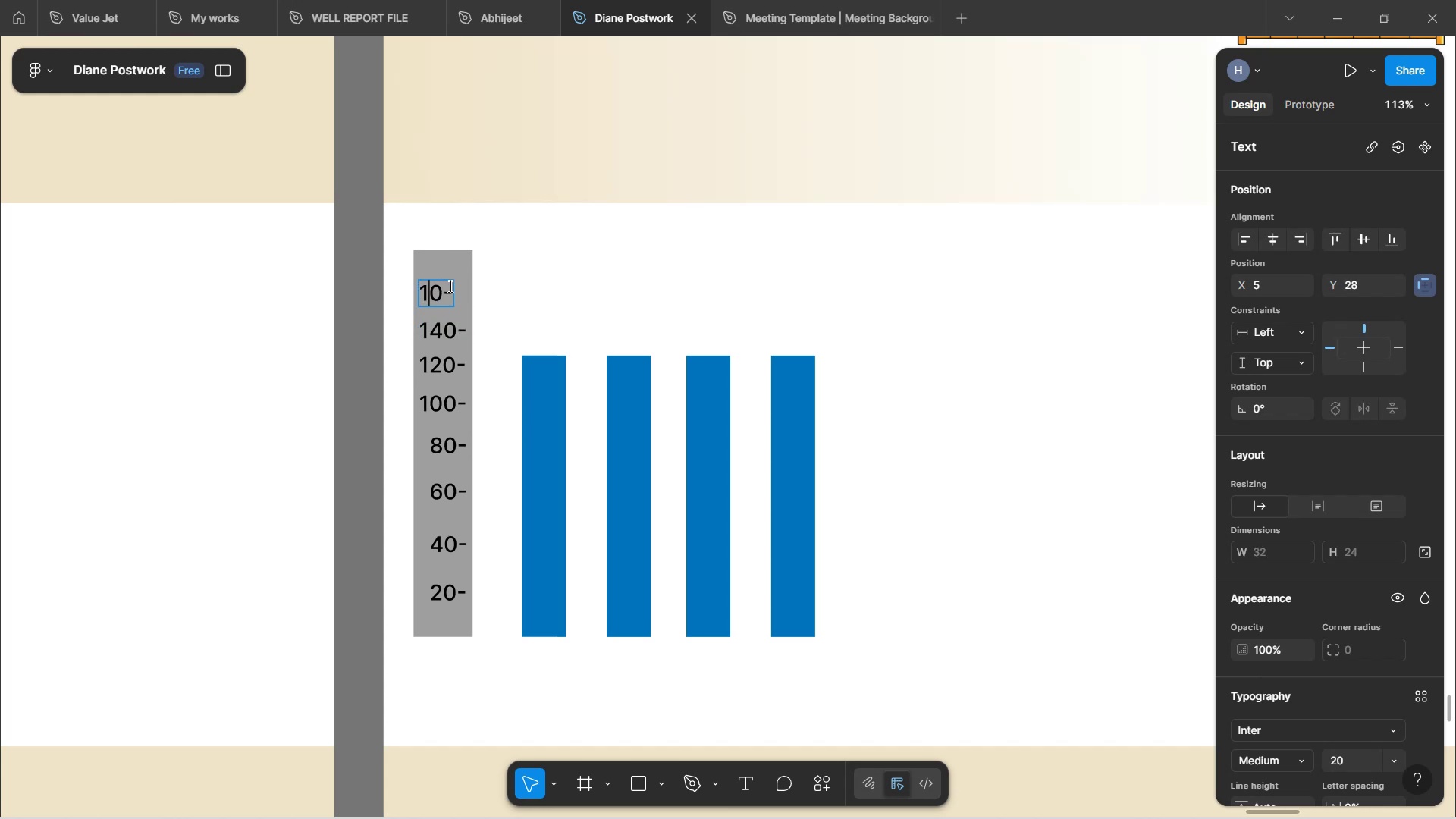 
key(6)
 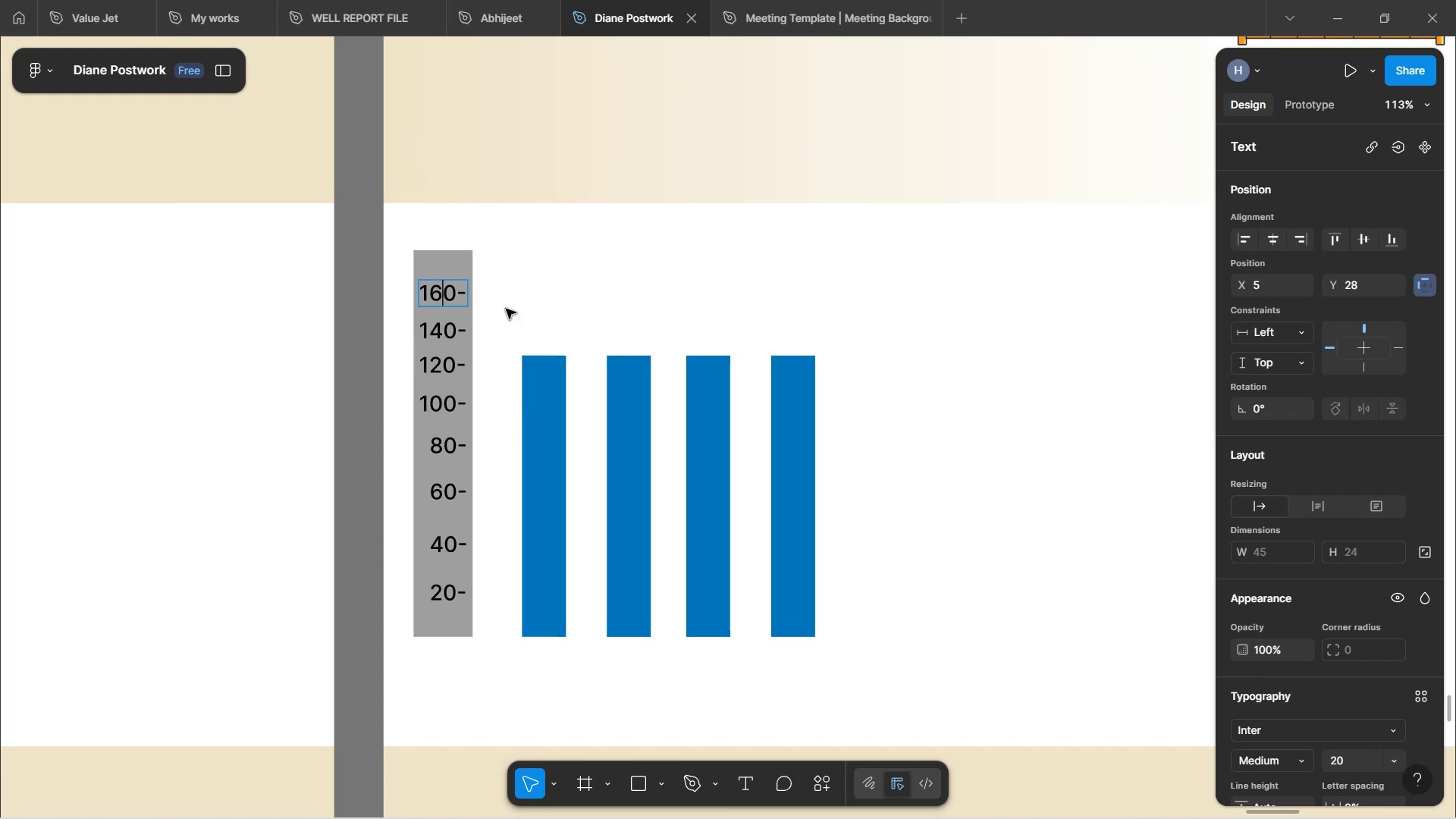 
left_click([566, 289])
 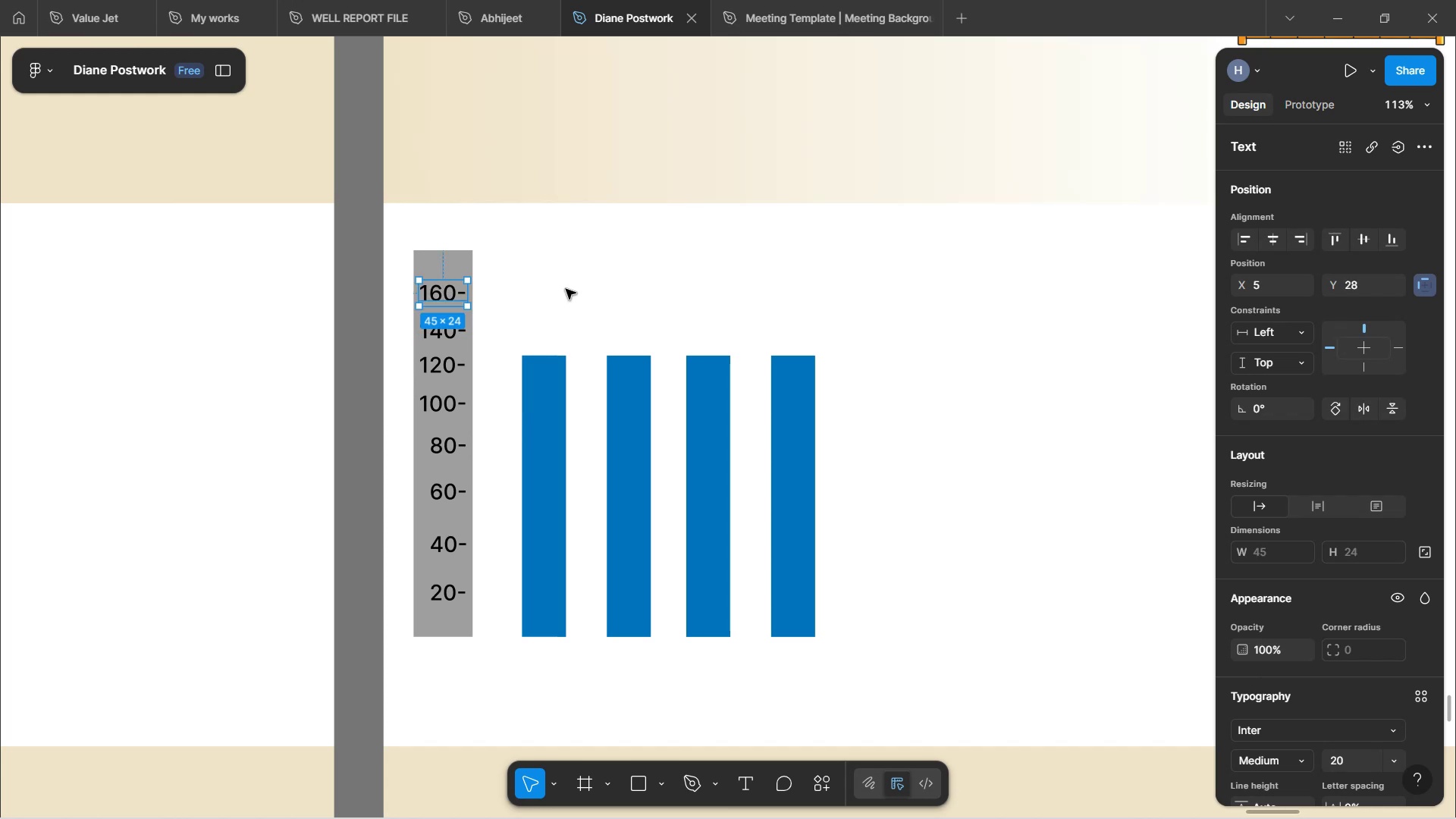 
left_click([566, 289])
 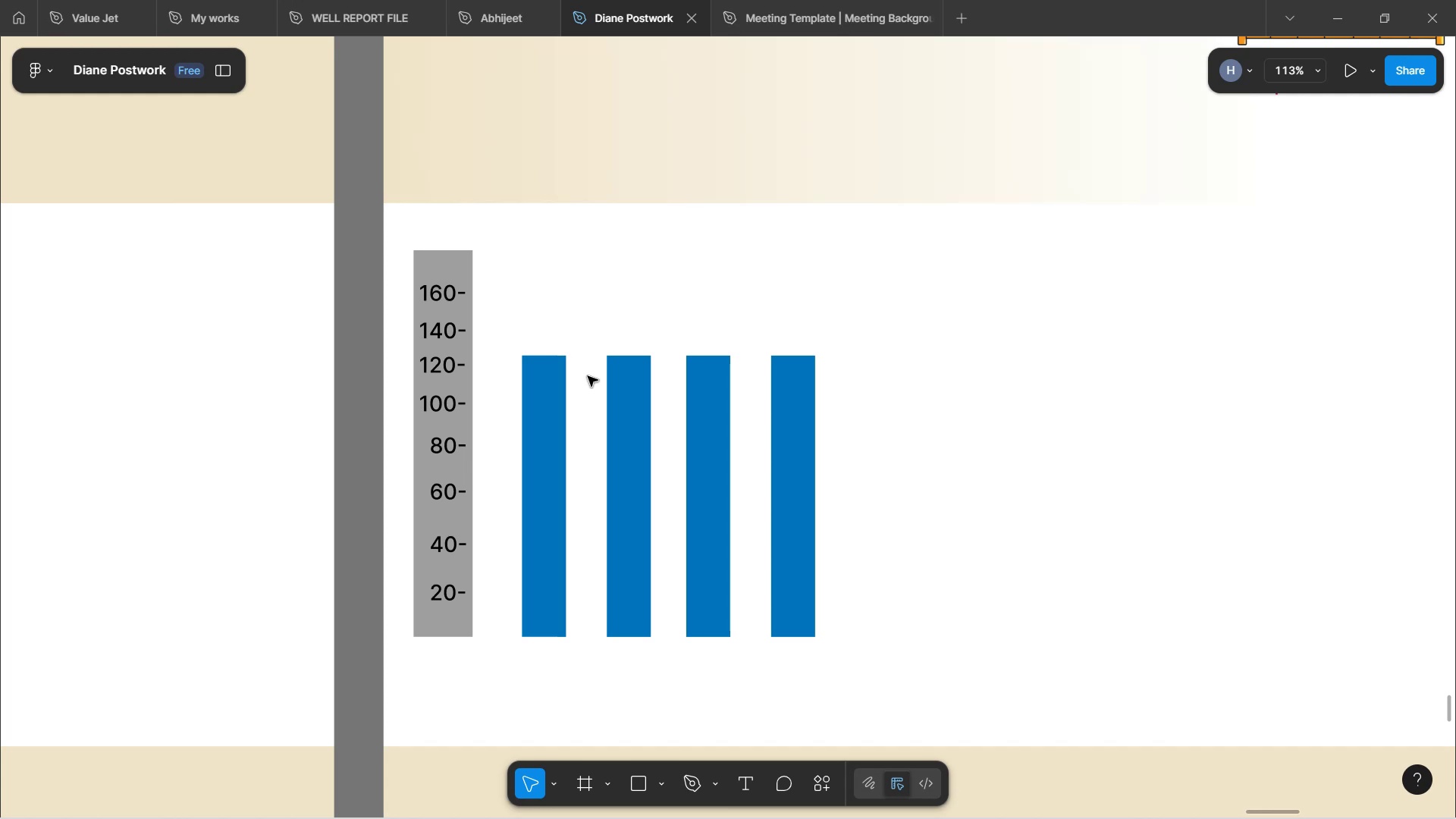 
wait(5.29)
 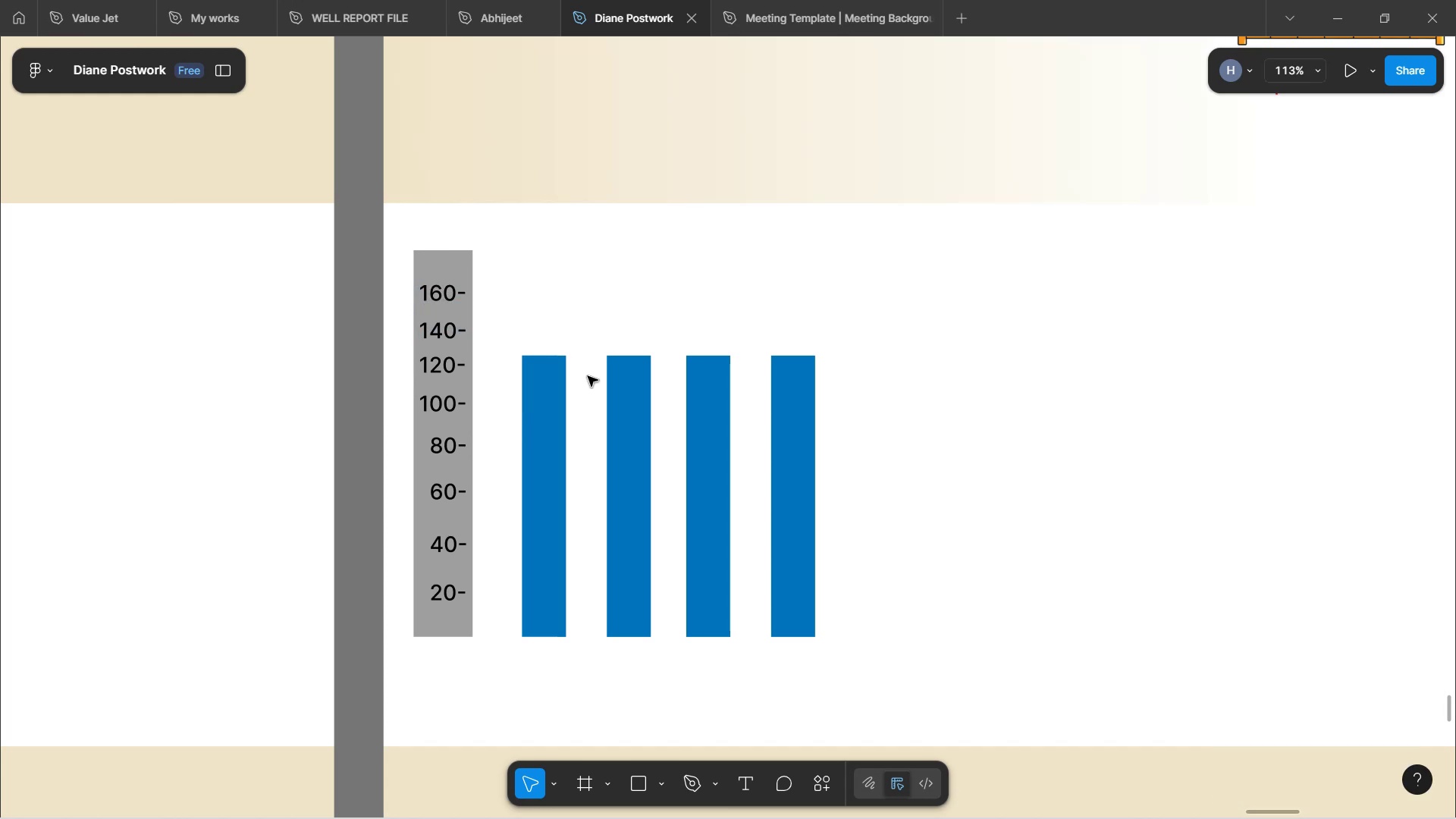 
double_click([428, 290])
 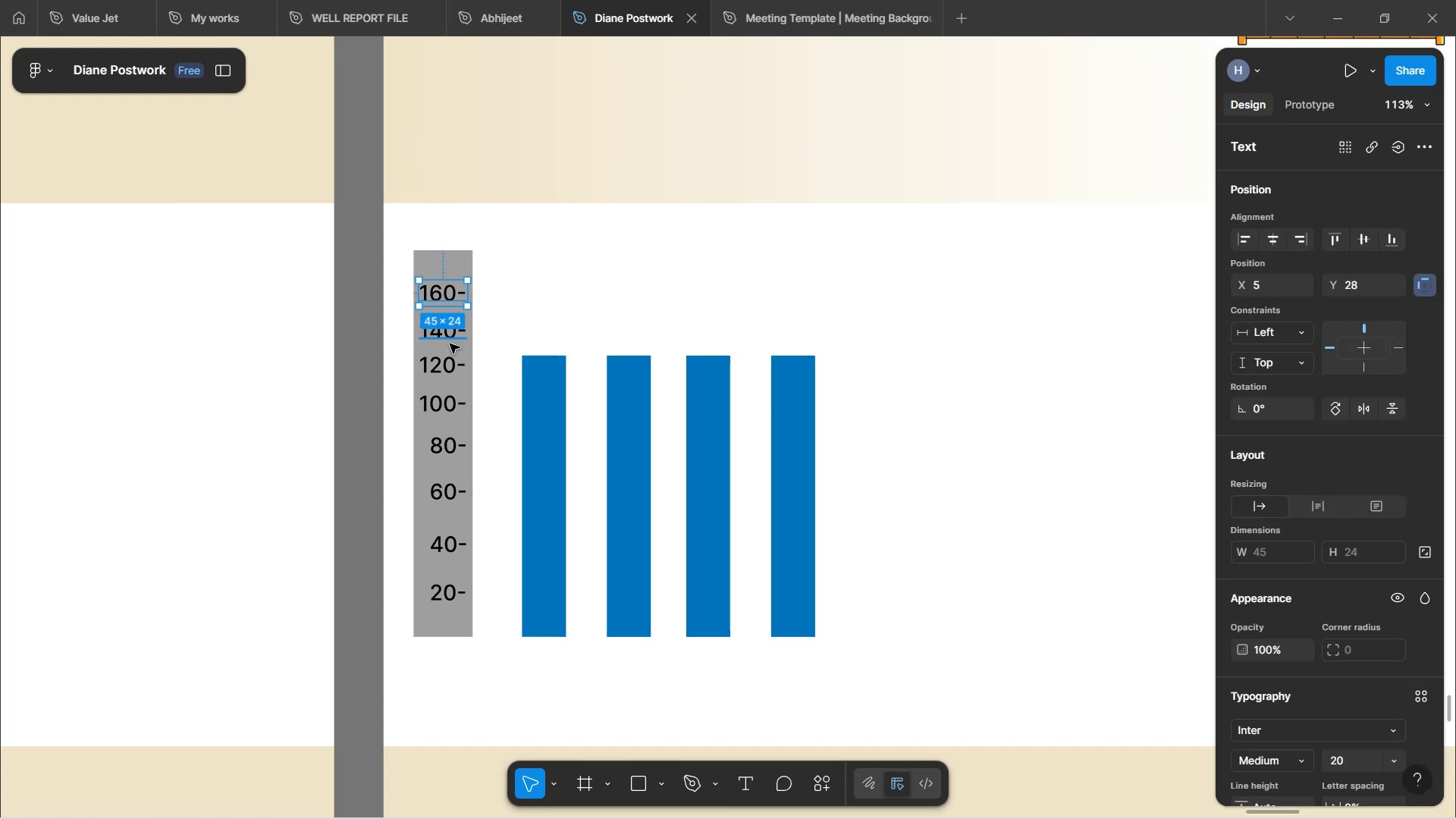 
hold_key(key=ShiftLeft, duration=1.5)
left_click([450, 344])
 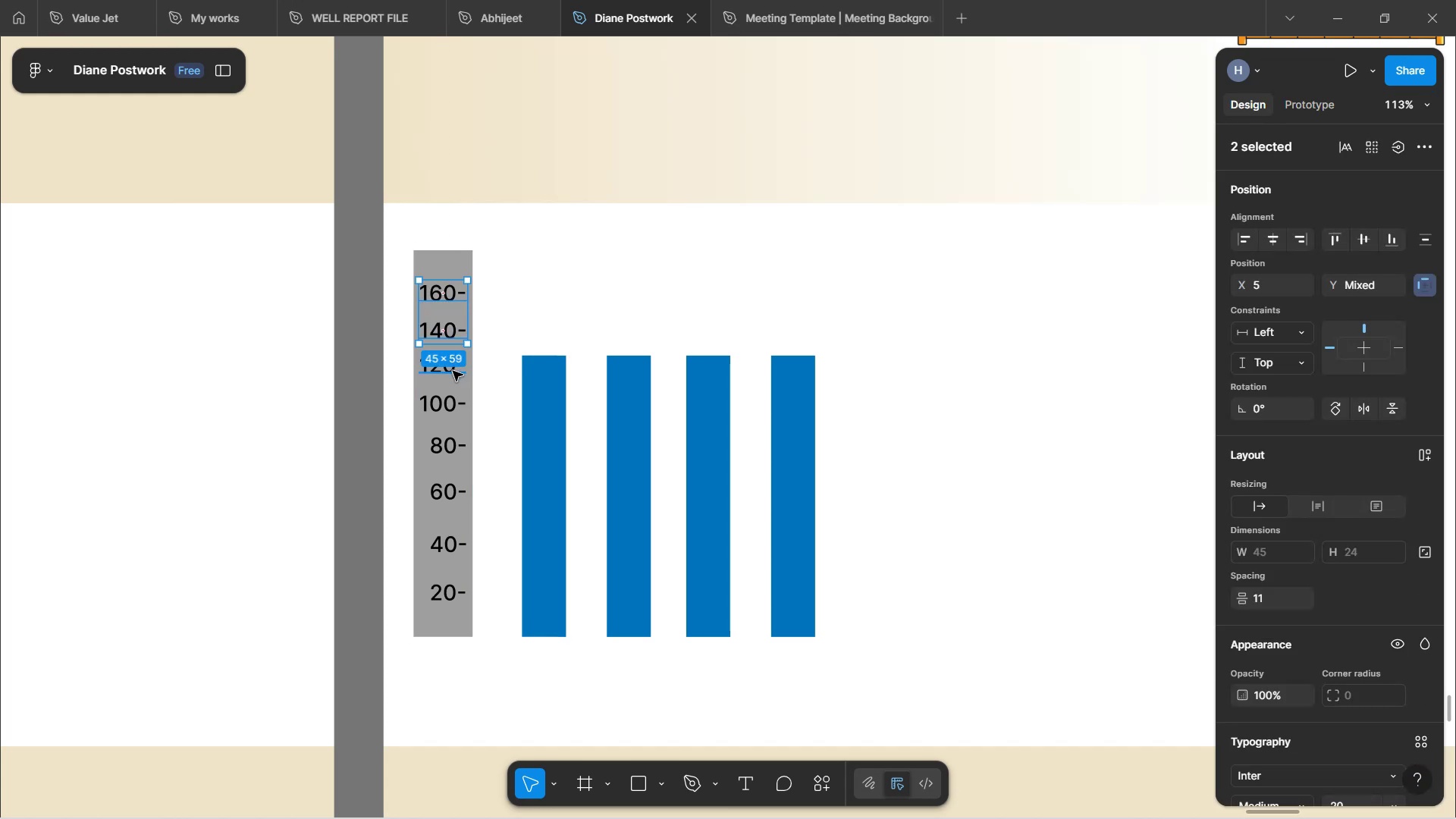 
left_click([453, 371])
 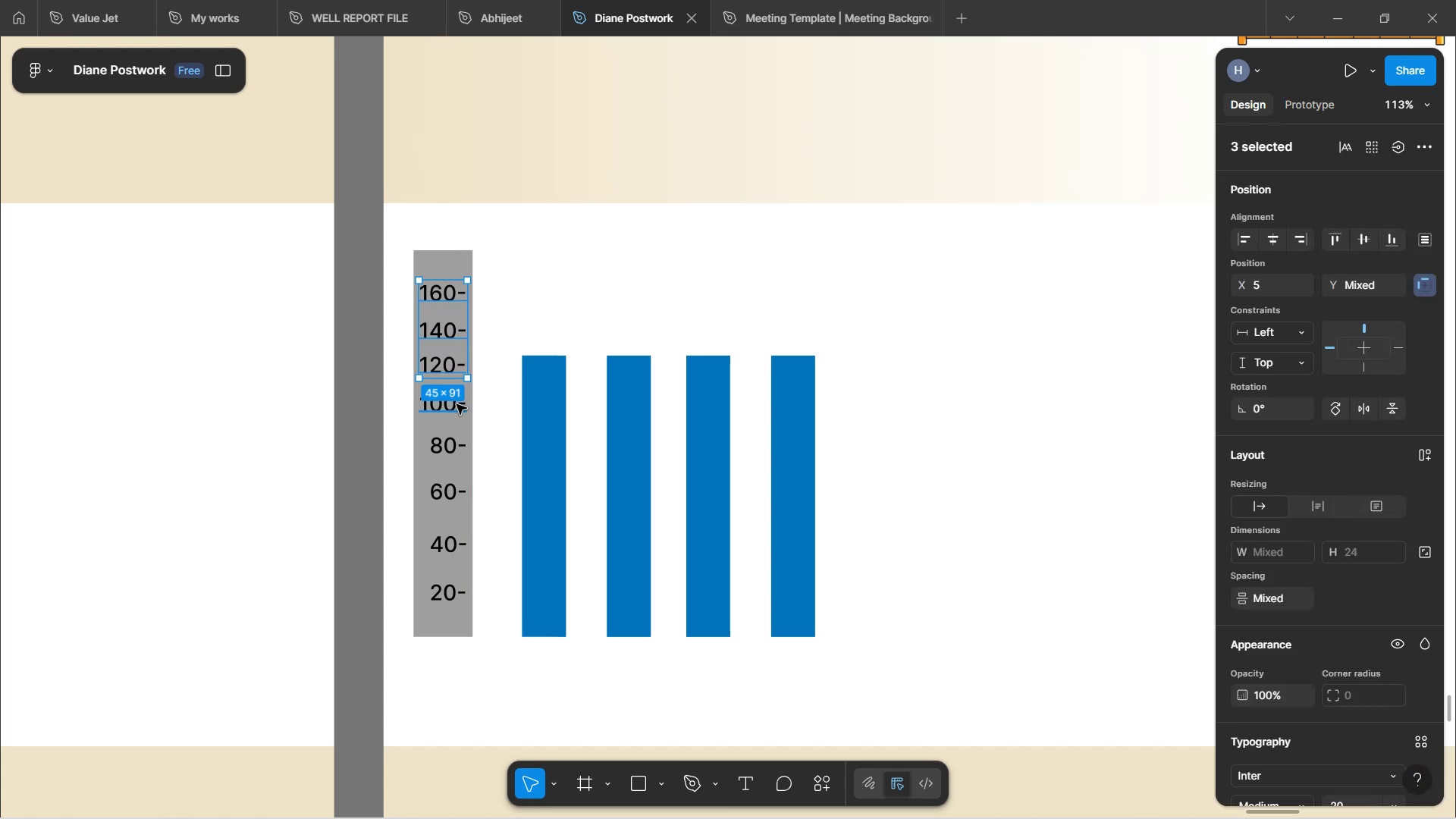 
left_click([457, 404])
 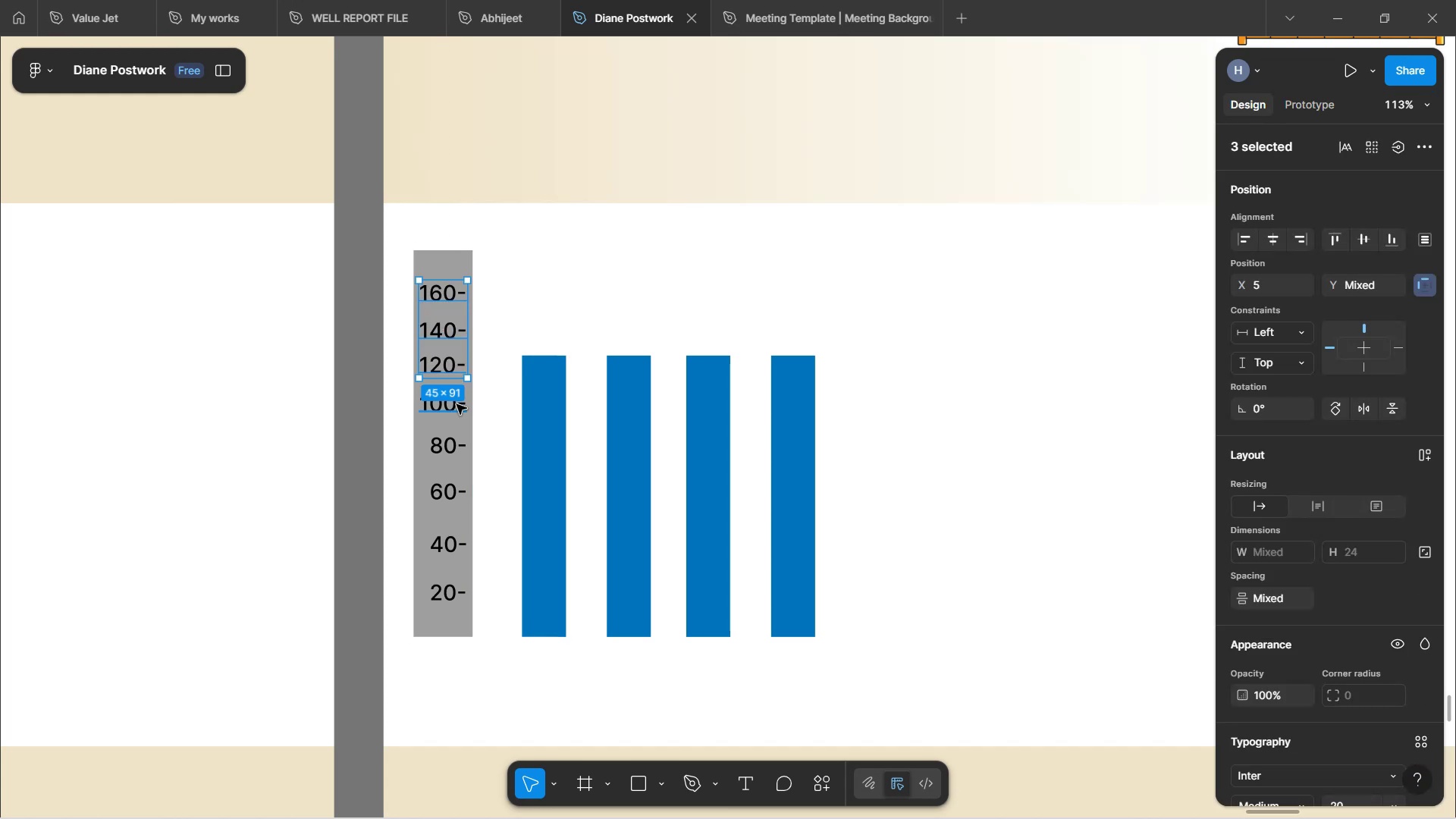 
hold_key(key=ShiftLeft, duration=1.52)
left_click([451, 447])
 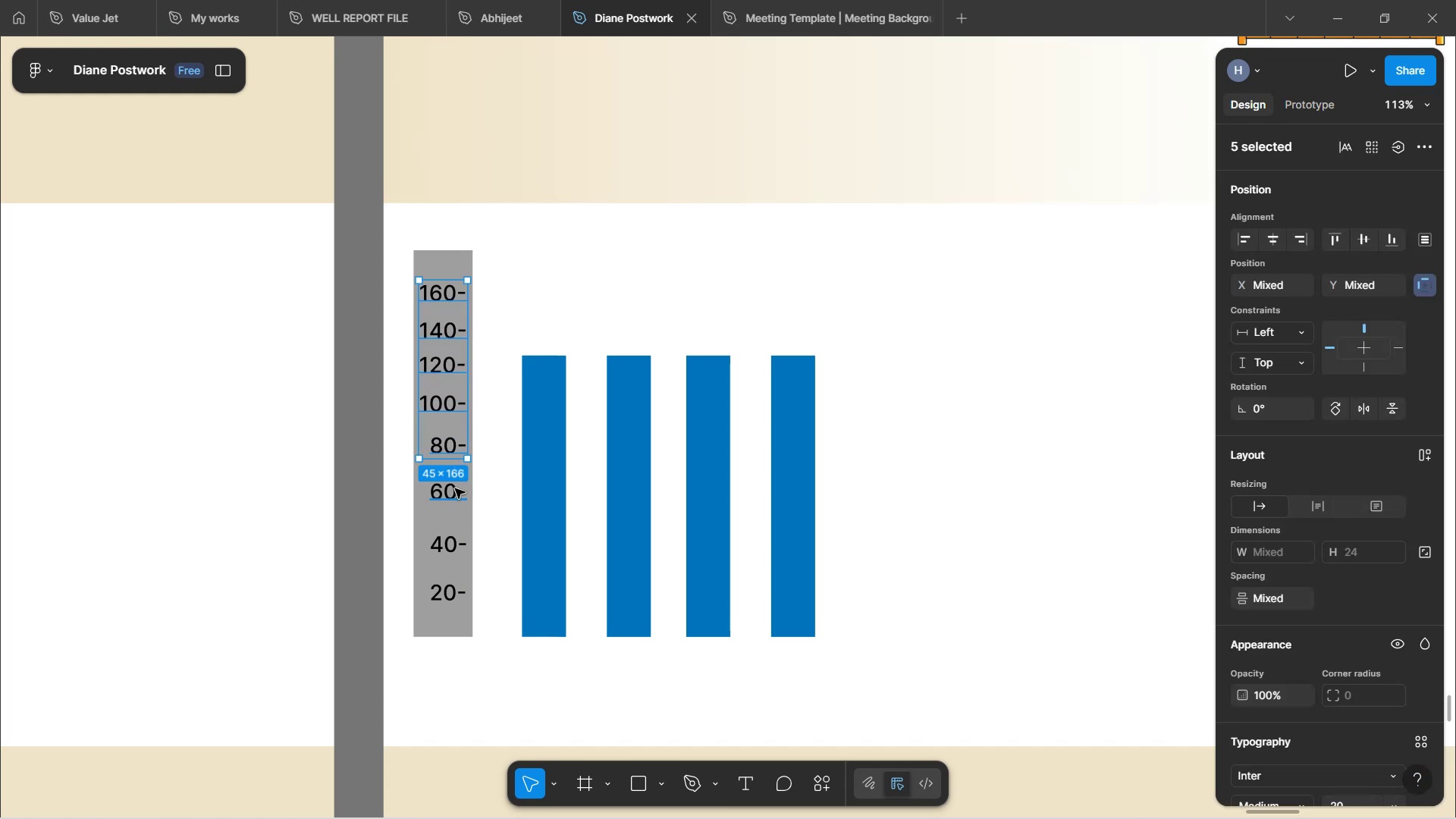 
left_click([455, 488])
 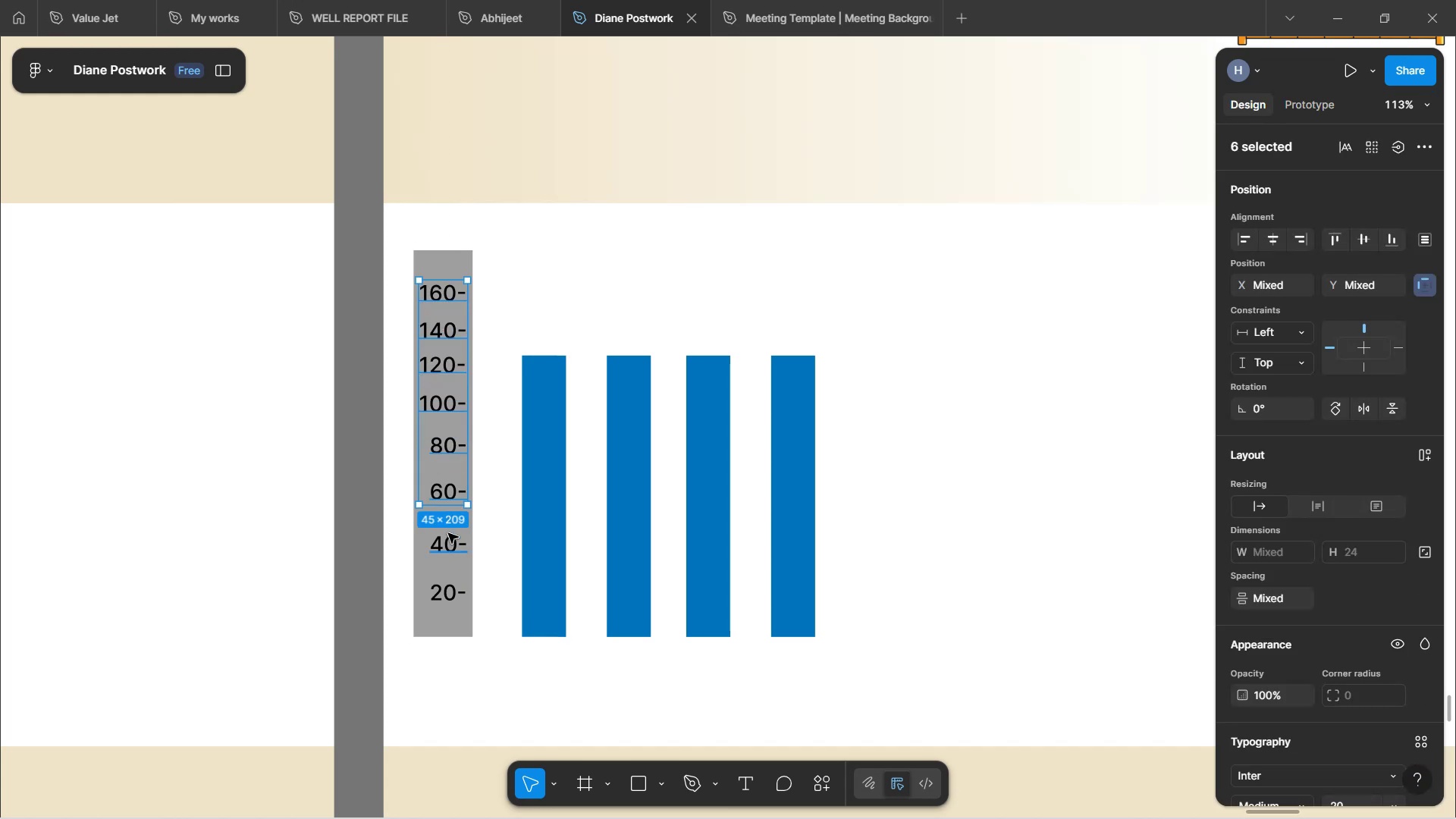 
hold_key(key=ShiftLeft, duration=1.16)
left_click([448, 541])
 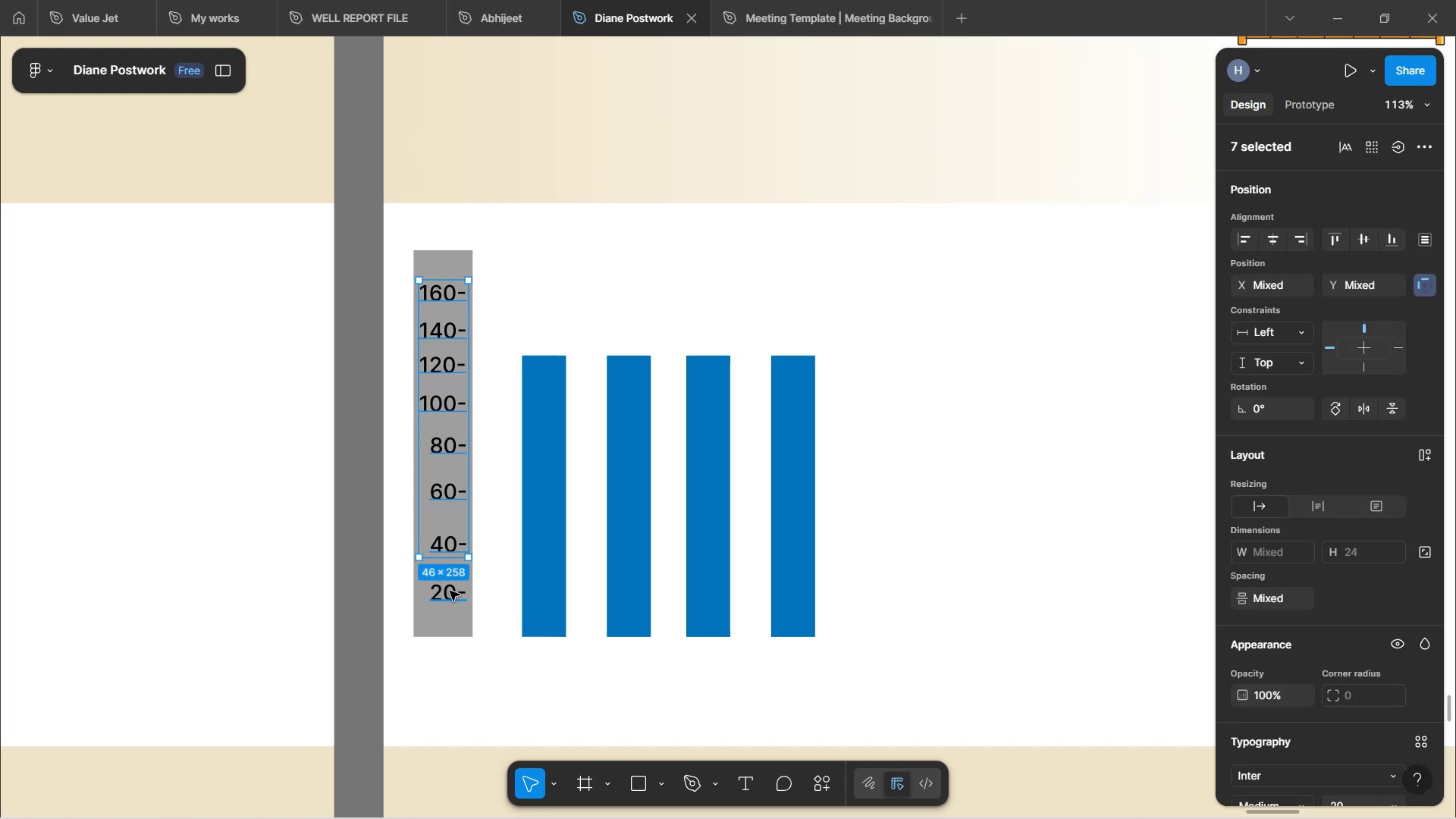 
left_click([451, 598])
 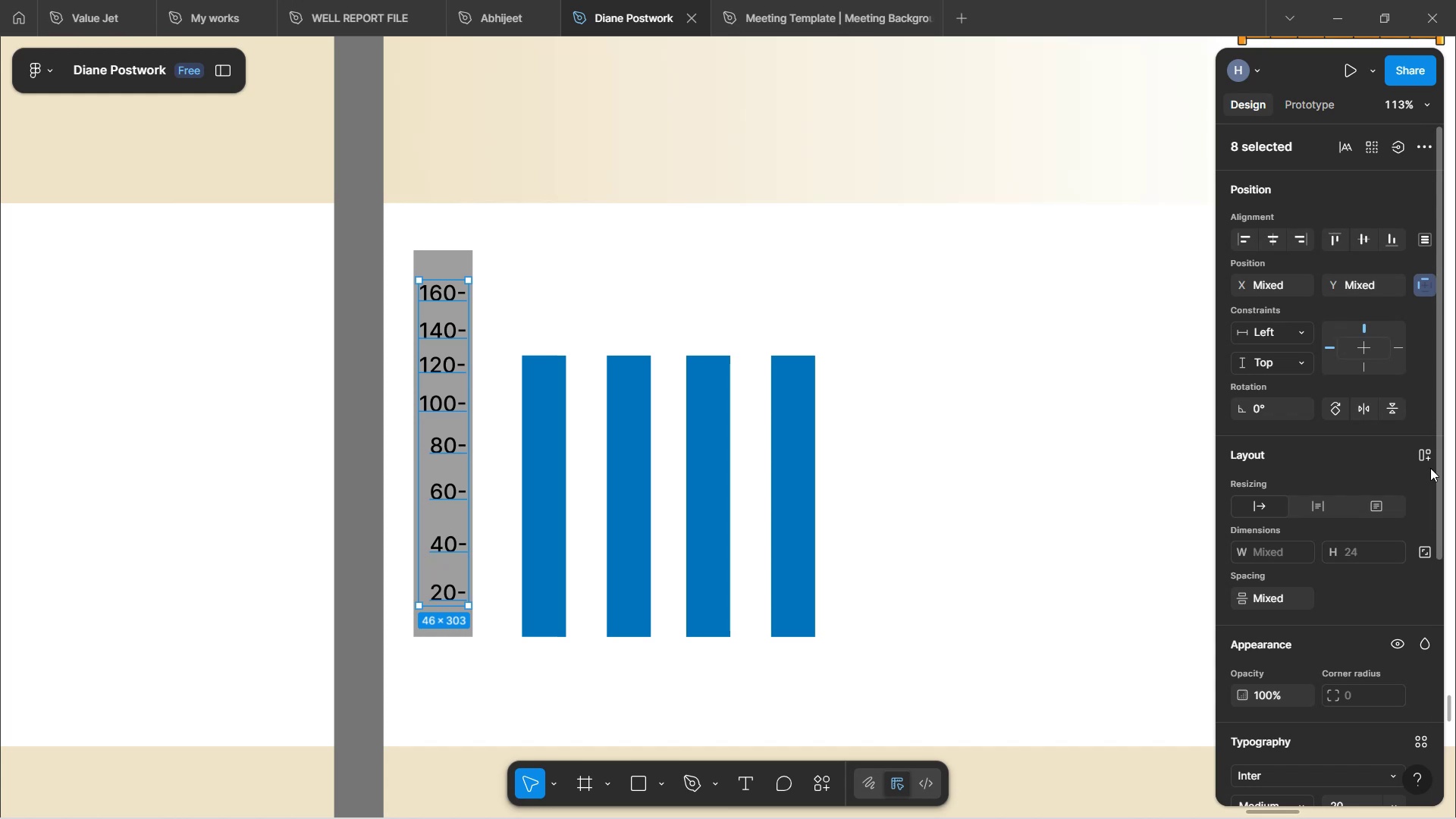 
left_click([1426, 461])
 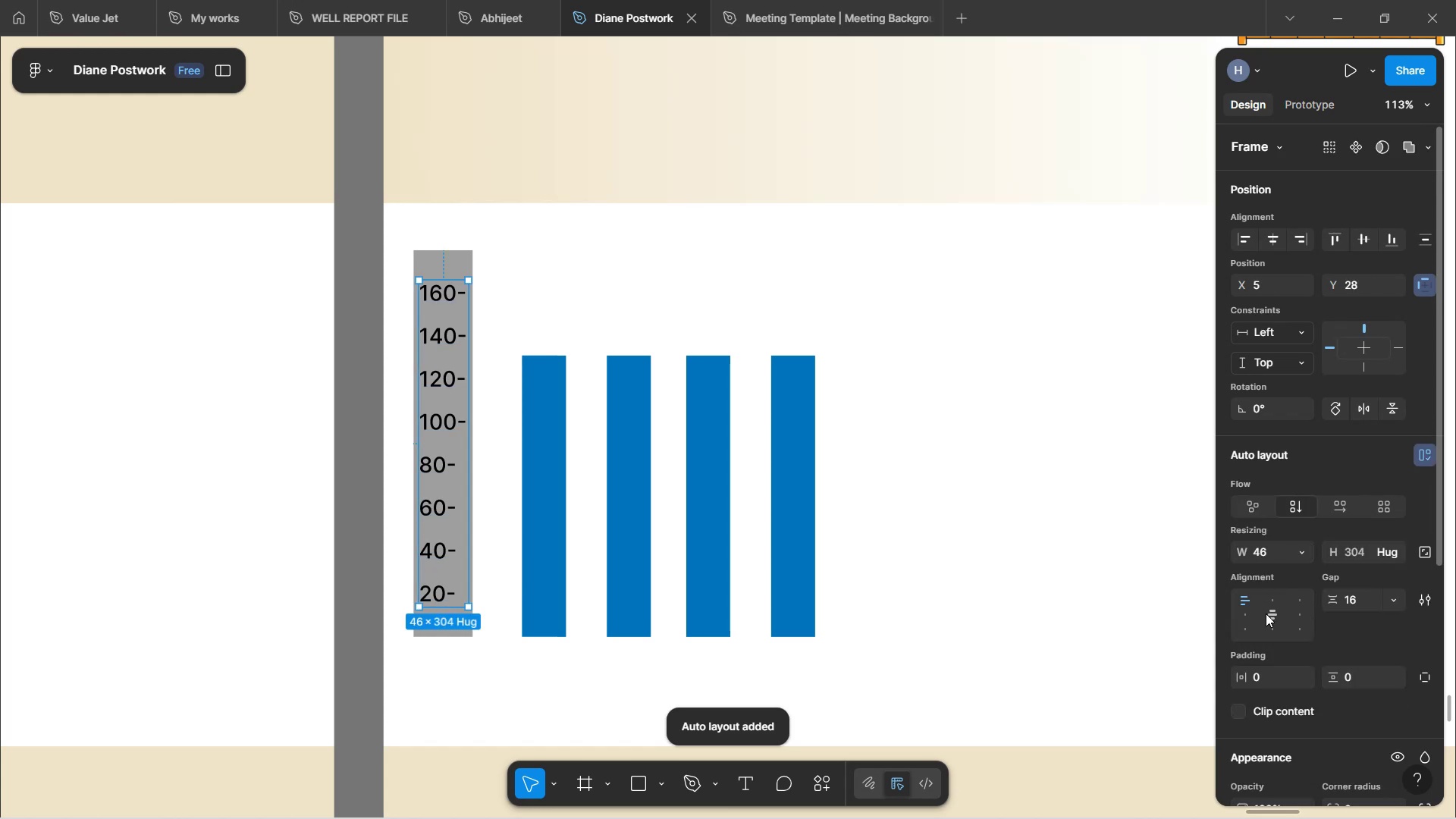 
left_click([1298, 620])
 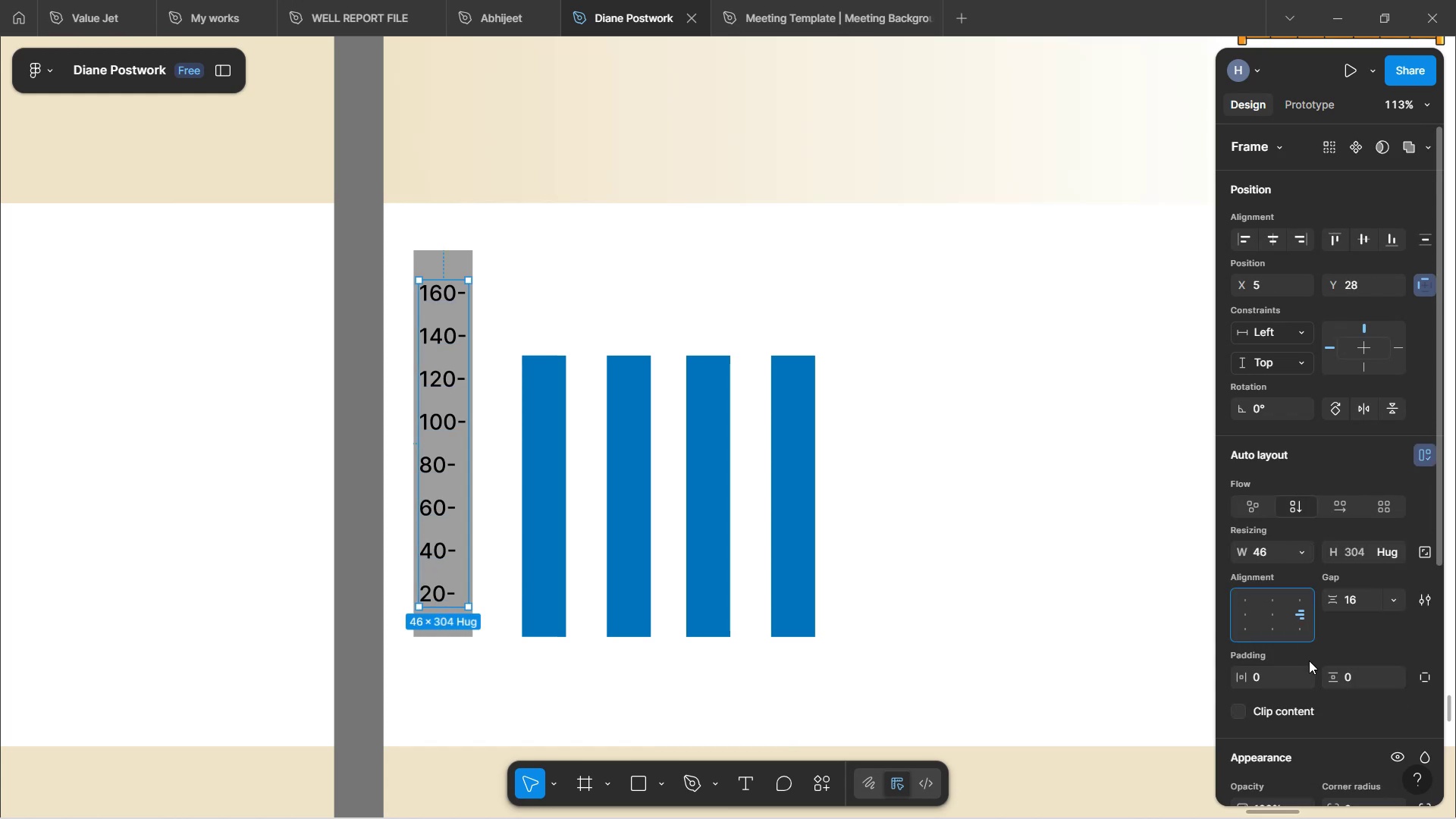 
scroll: coordinate [1296, 591], scroll_direction: down, amount: 5.0
 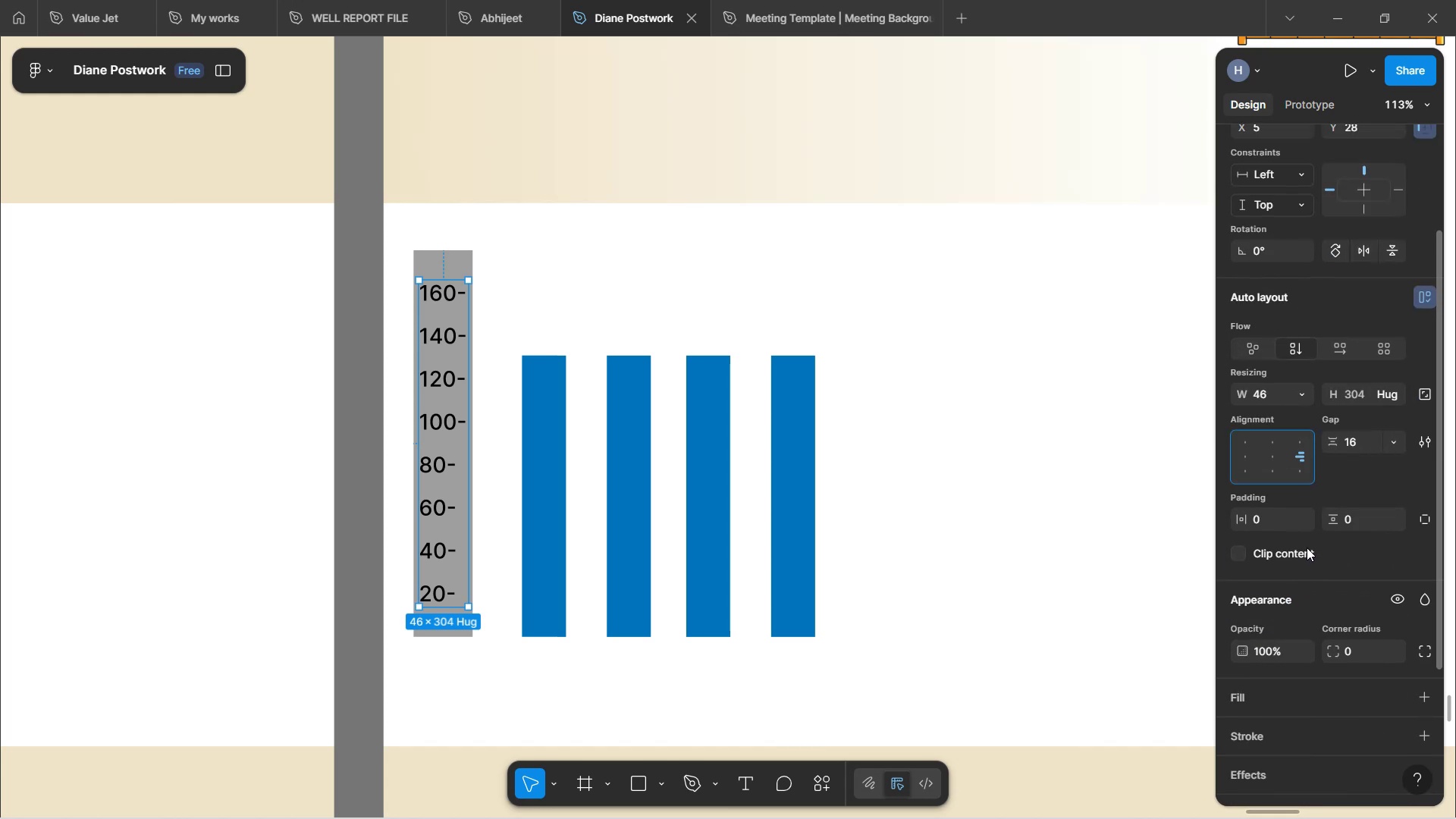 
scroll: coordinate [1309, 546], scroll_direction: up, amount: 3.0
 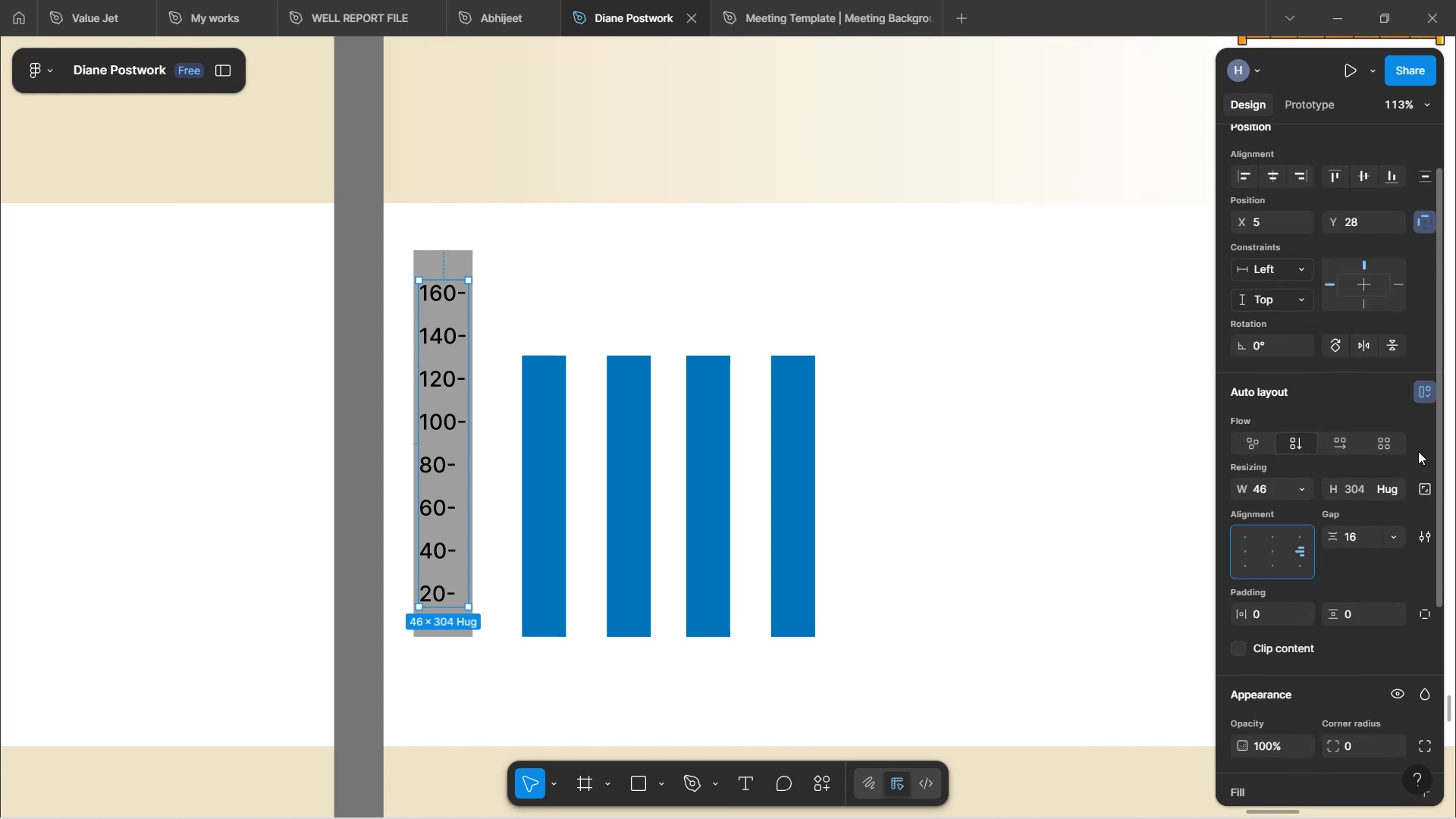 
left_click([1385, 442])
 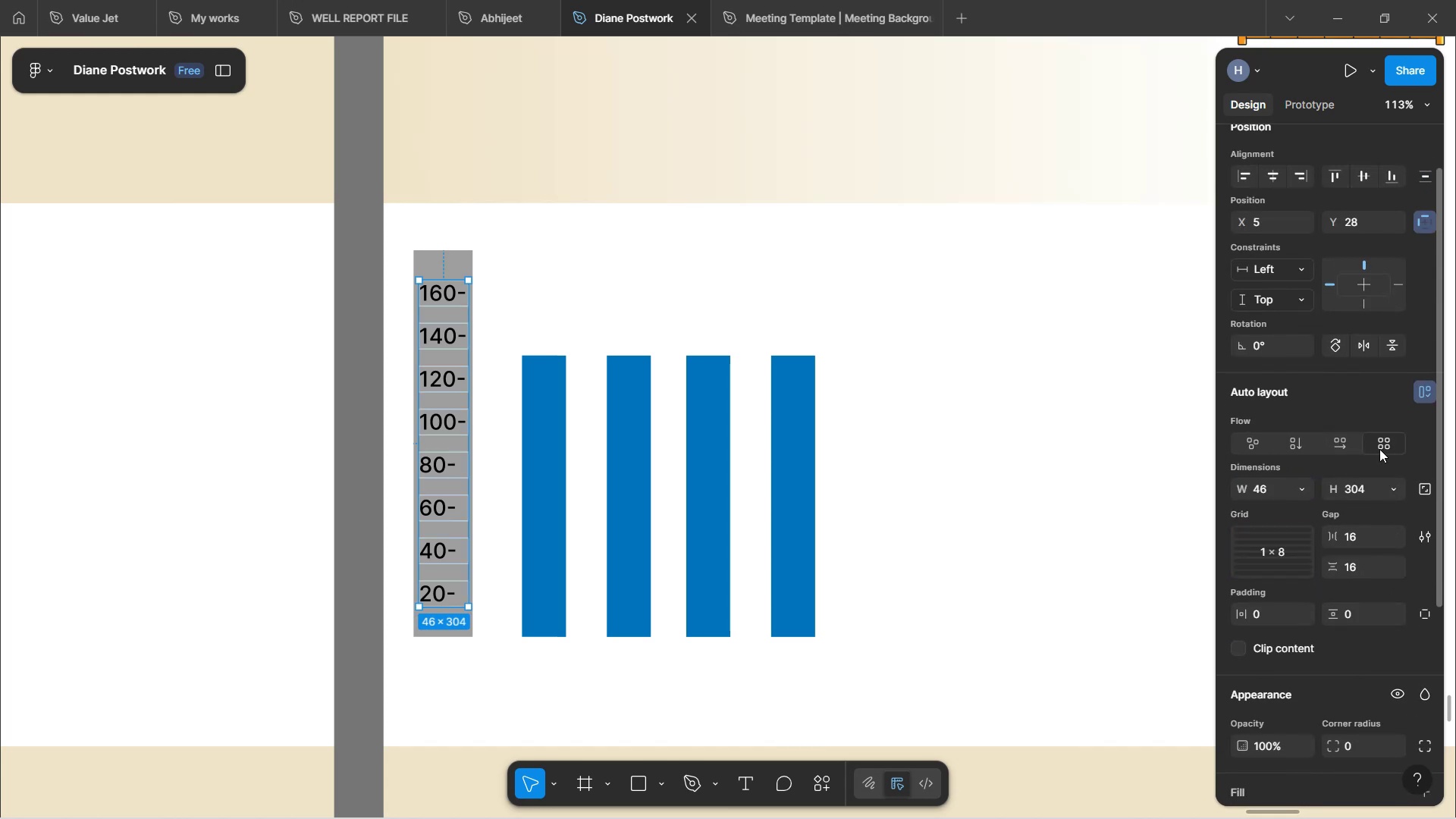 
left_click([1340, 445])
 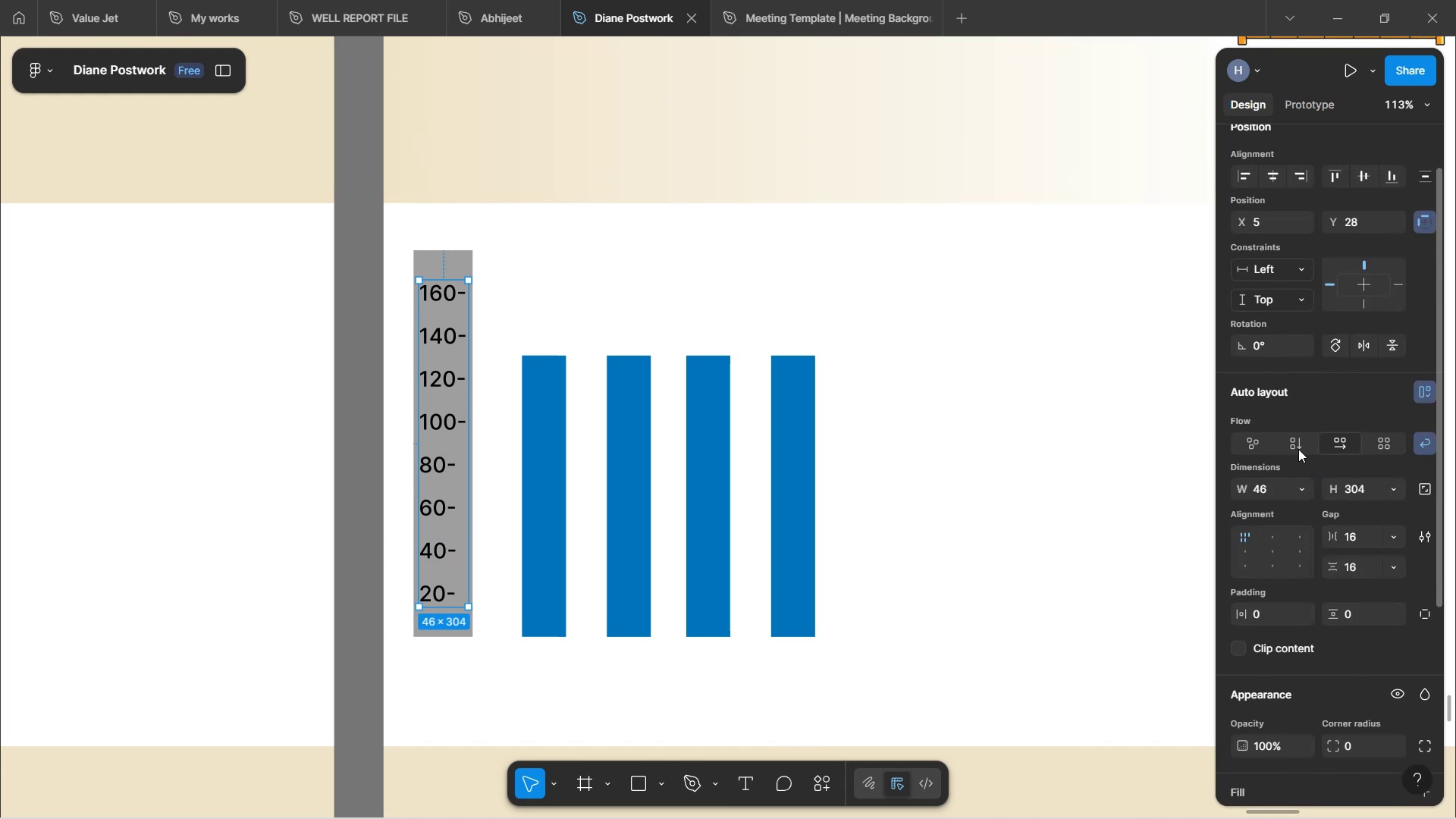 
left_click([1294, 445])
 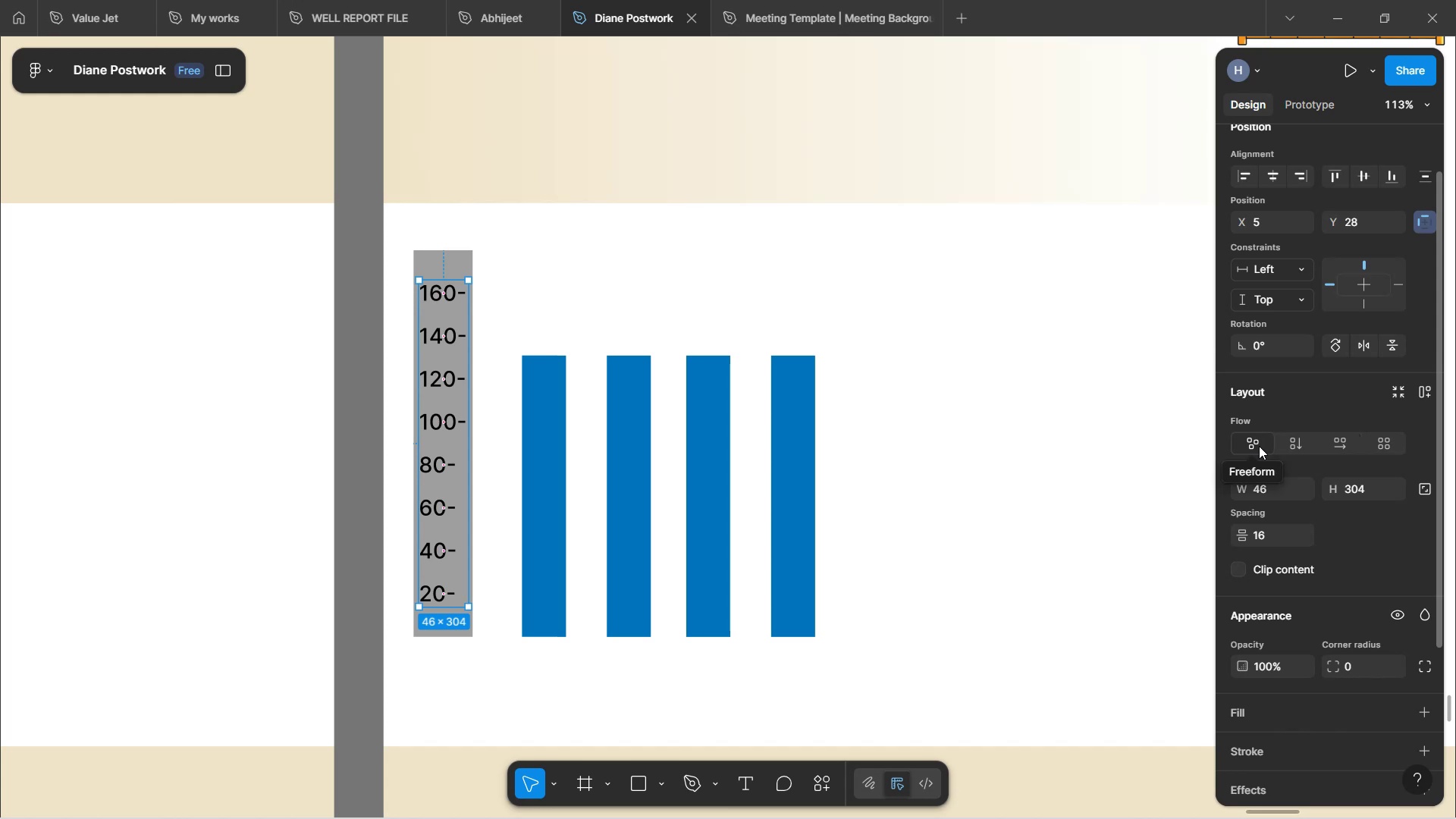 
left_click([1345, 444])
 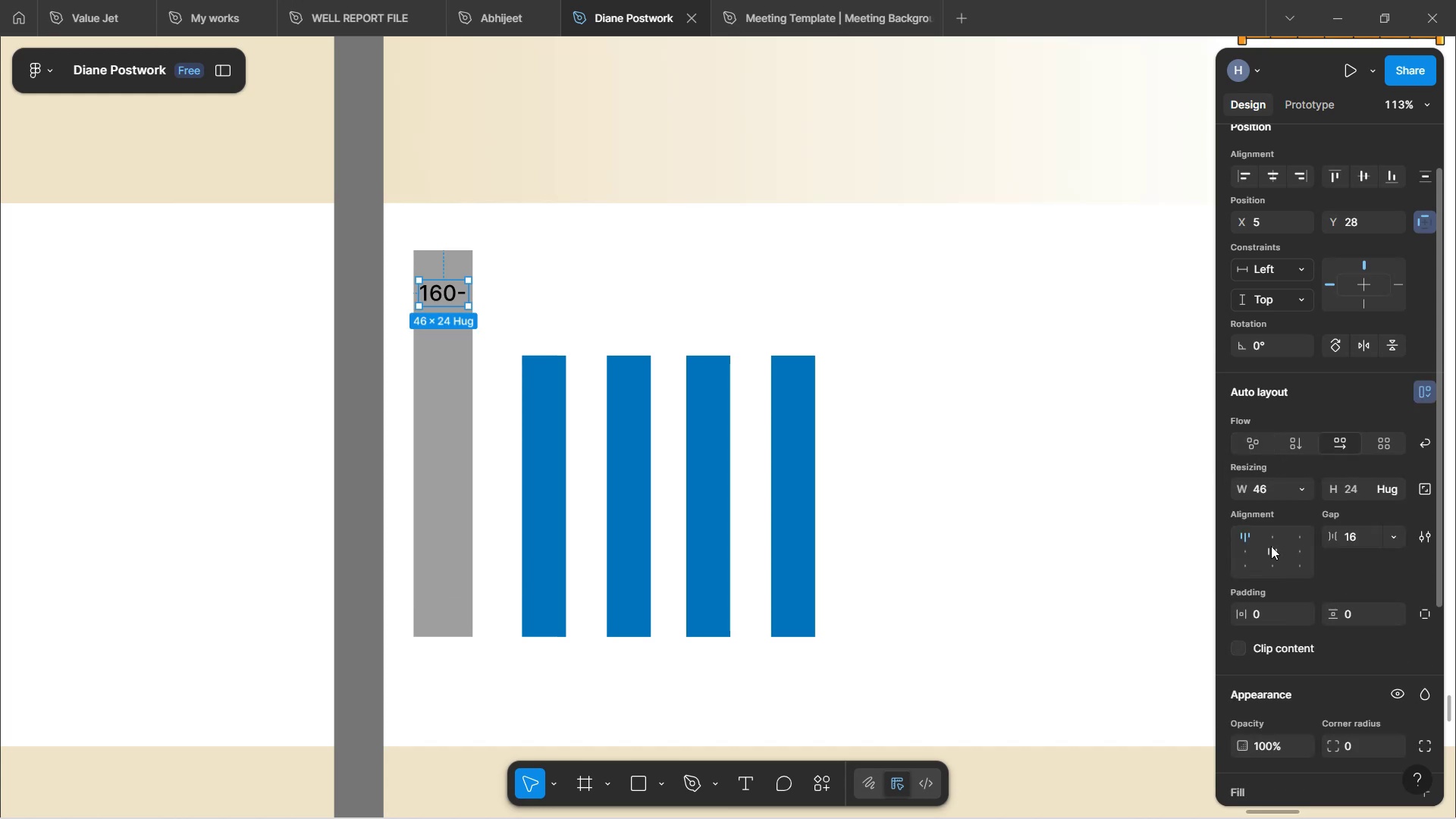 
left_click([1269, 546])
 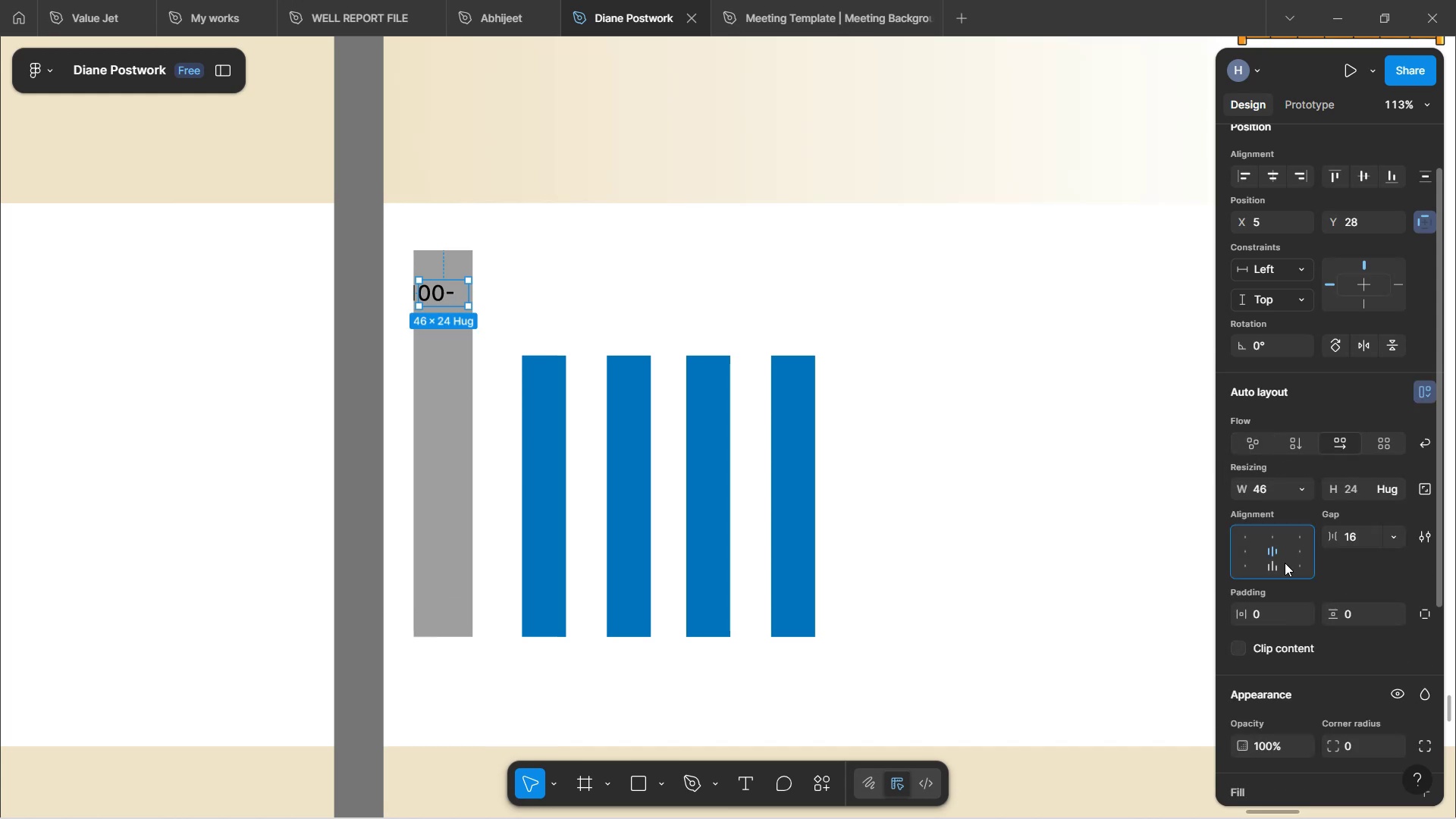 
key(Control+Z)
 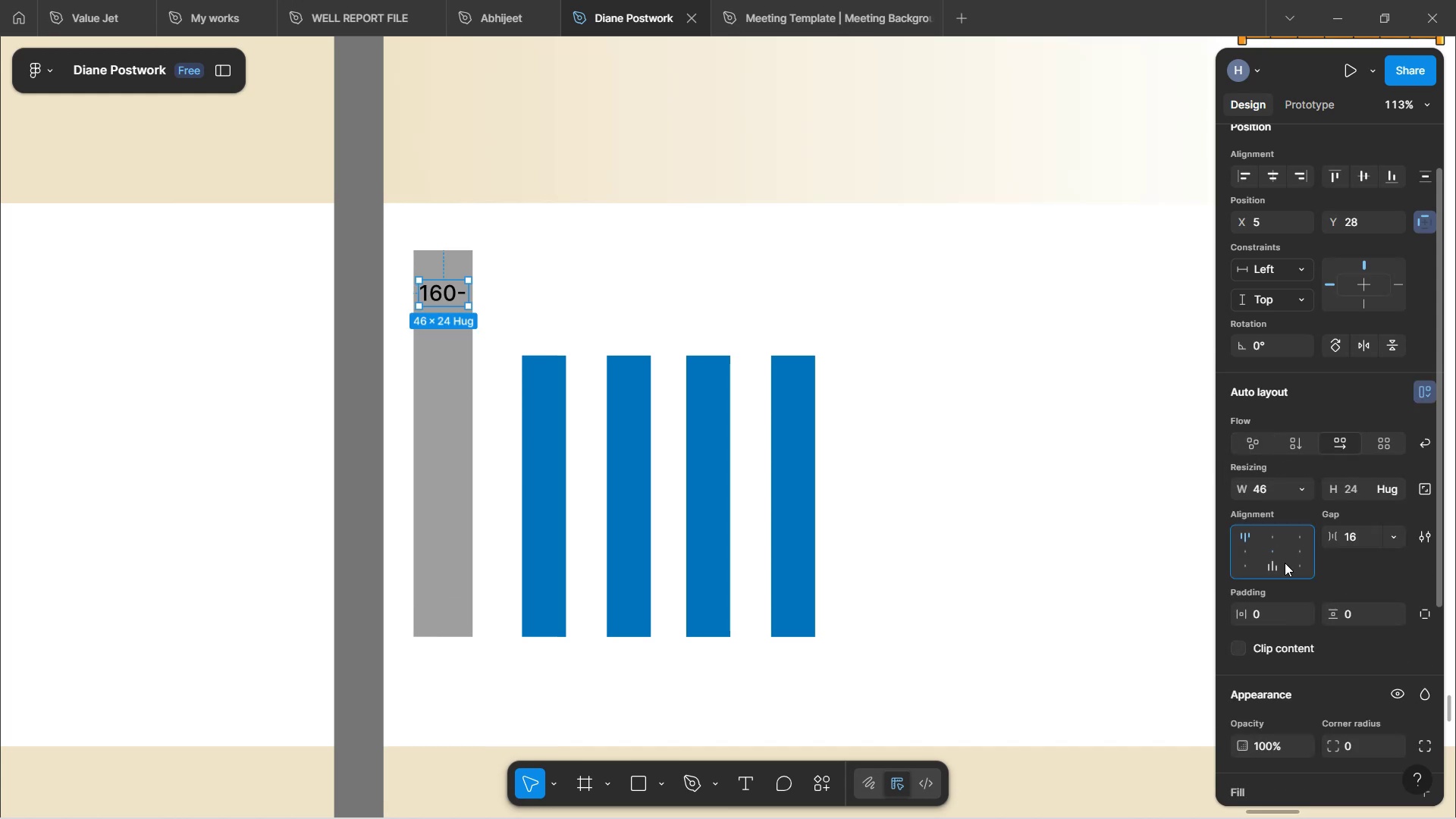 
key(Control+Z)
 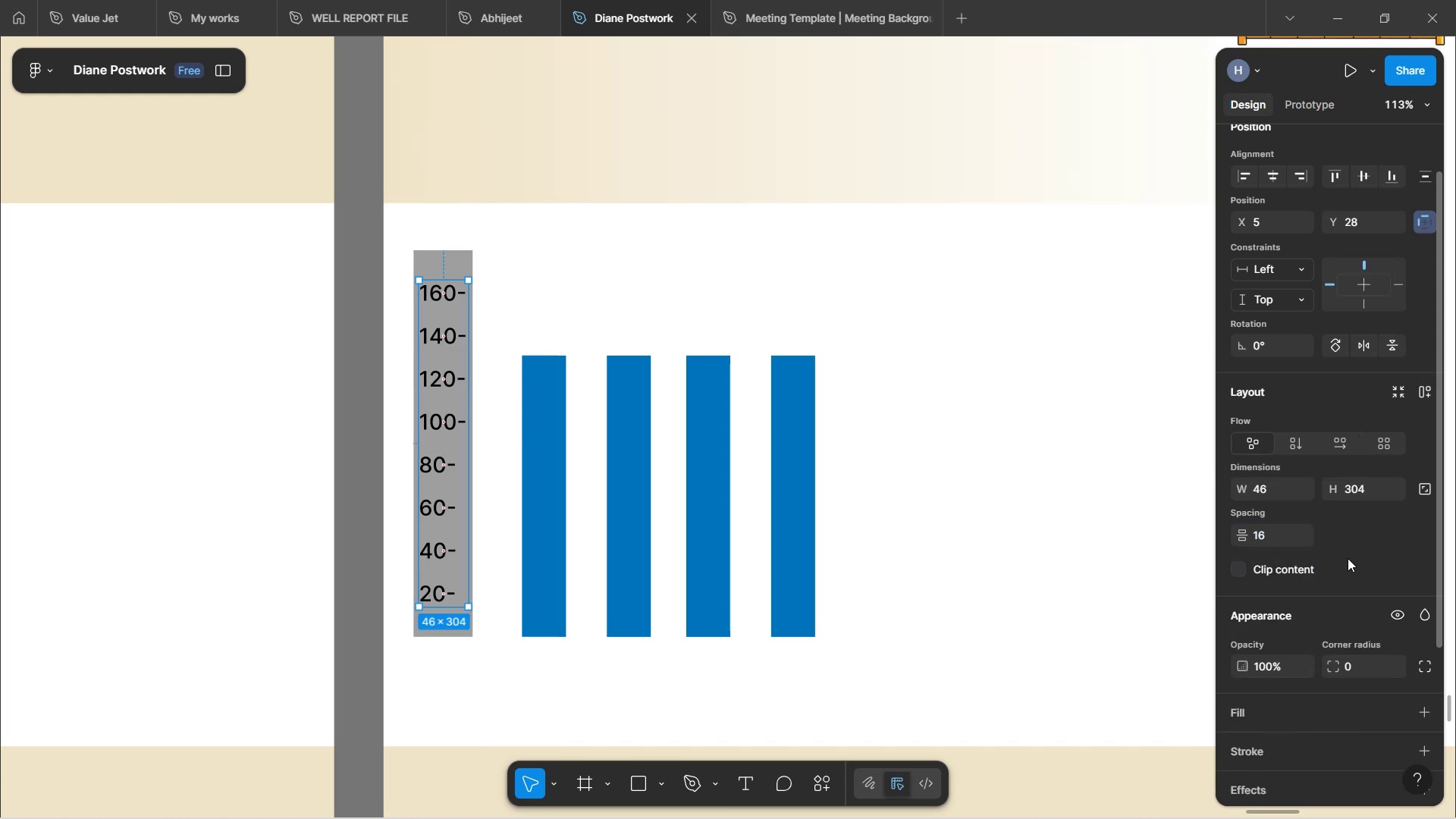 
key(Control+Z)
 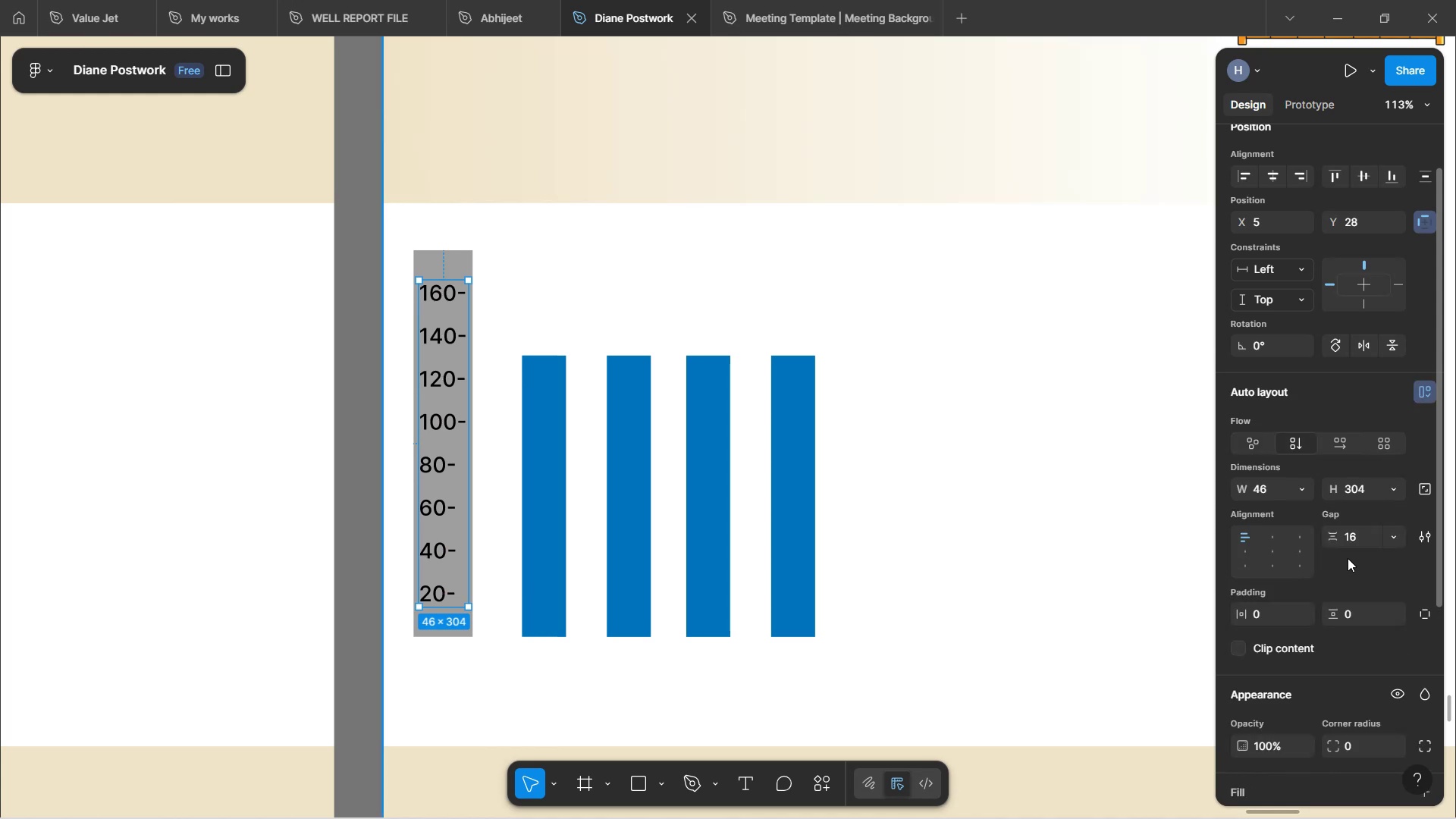 
key(Control+Z)
 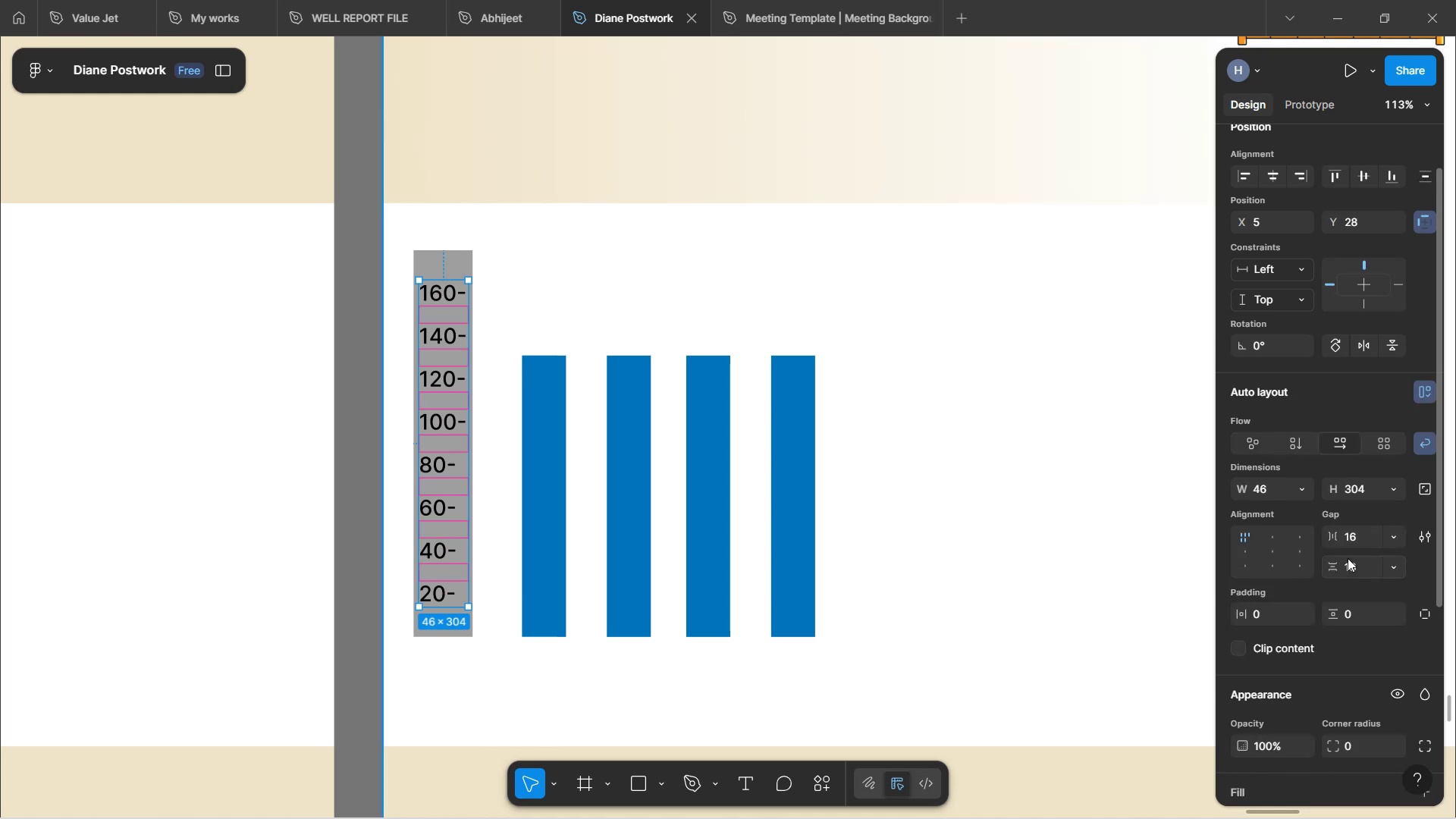 
key(Control+Z)
 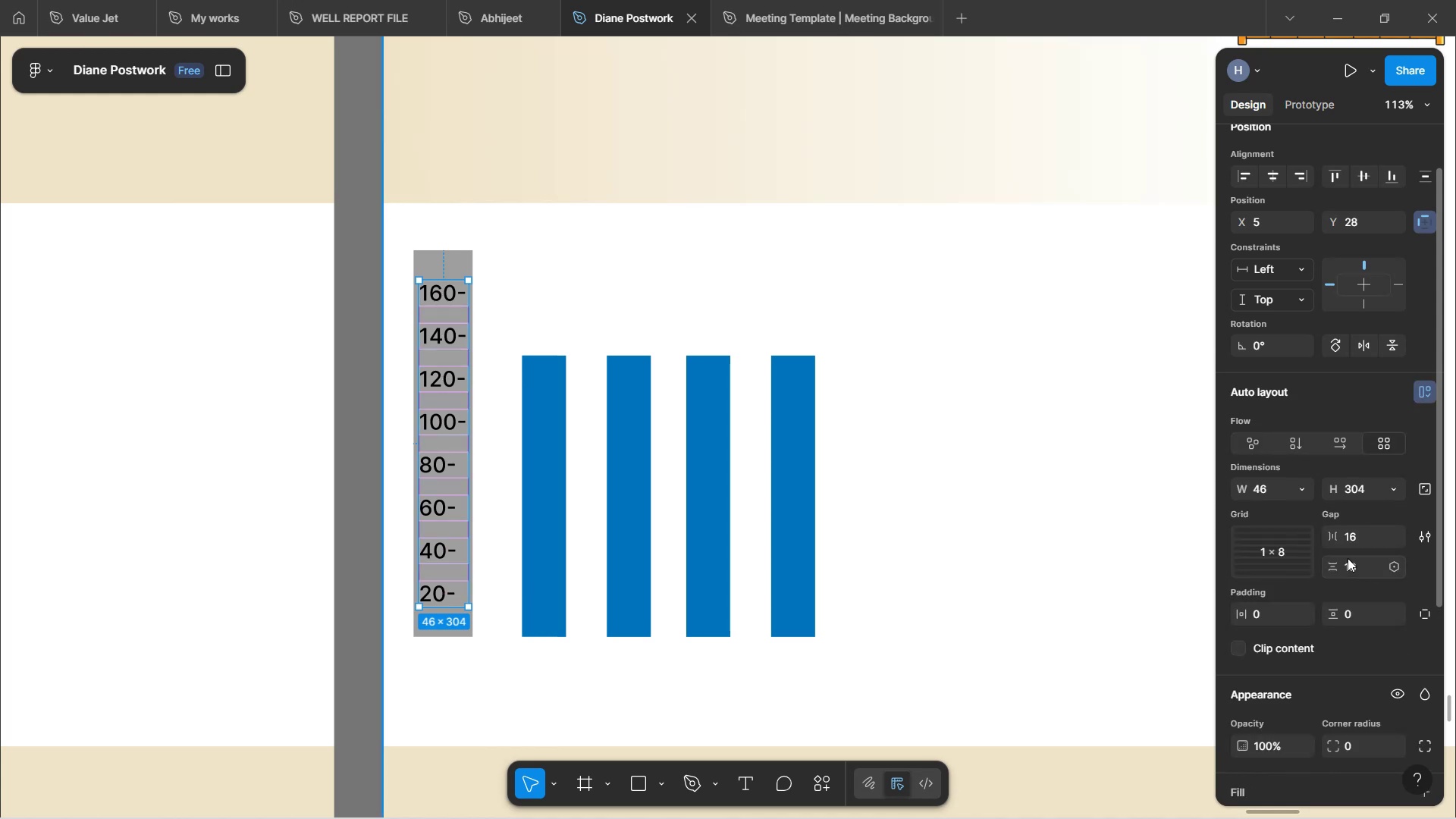 
key(Control+Z)
 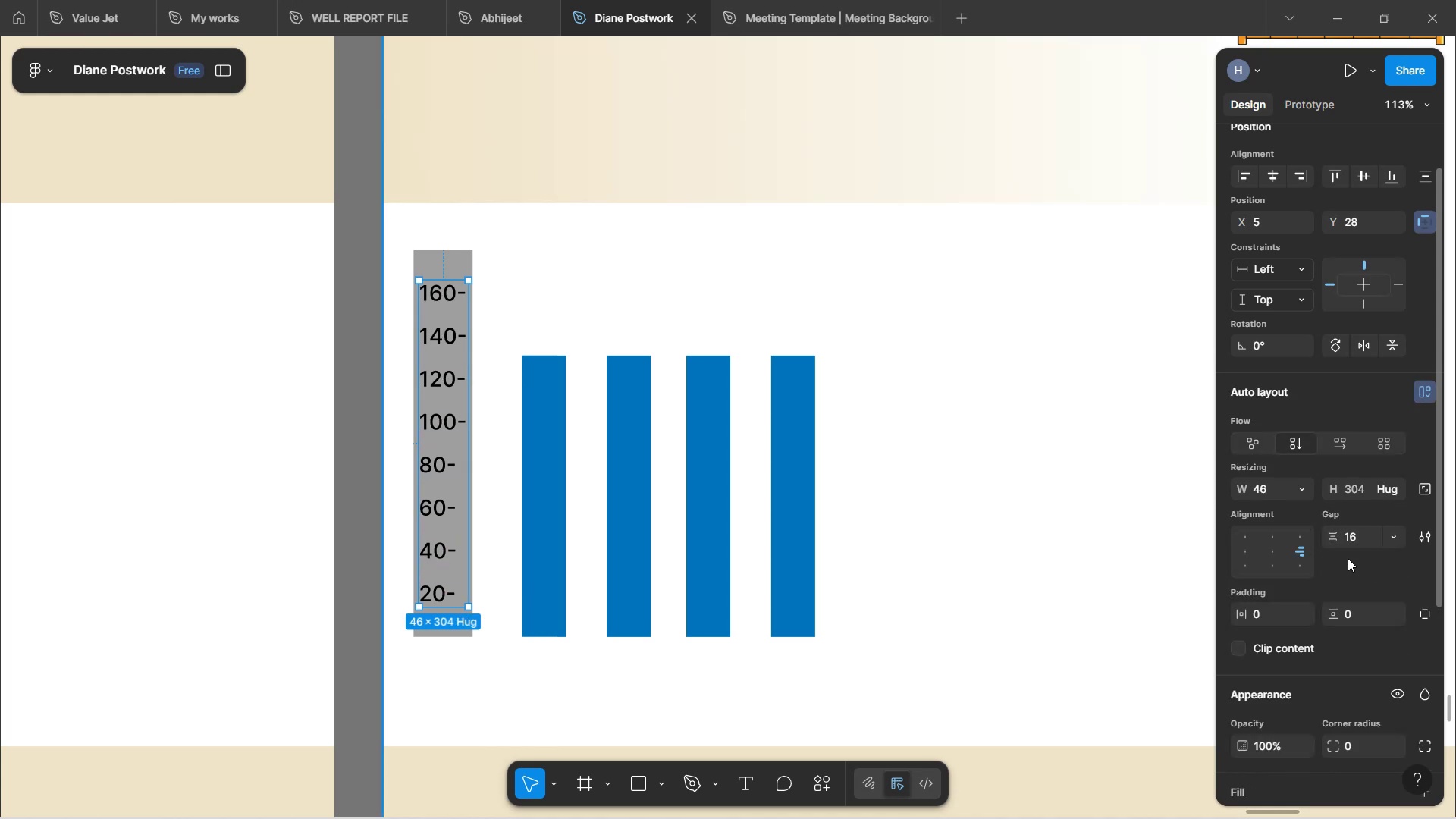 
key(Control+Z)
 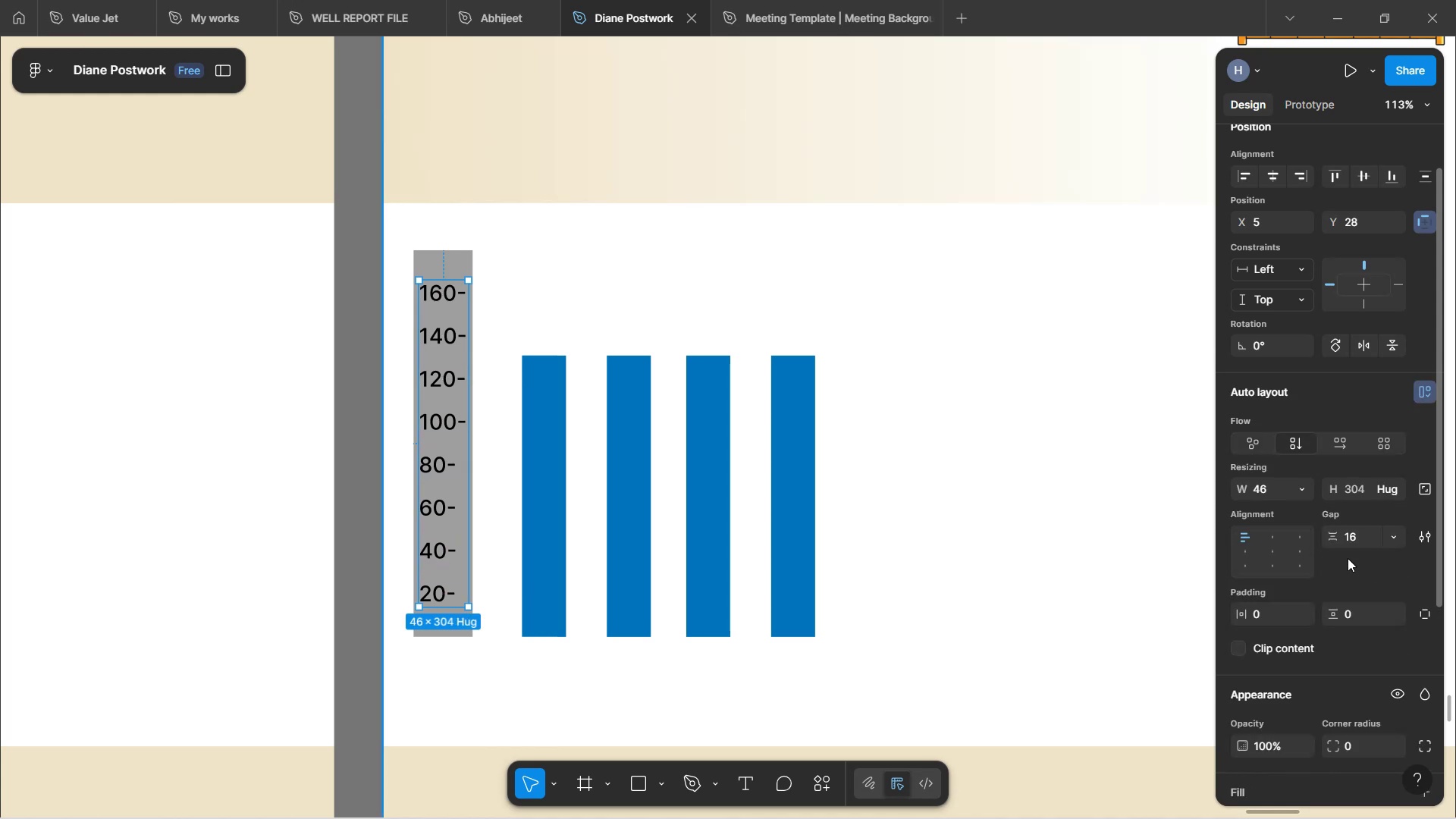 
key(Control+Z)
 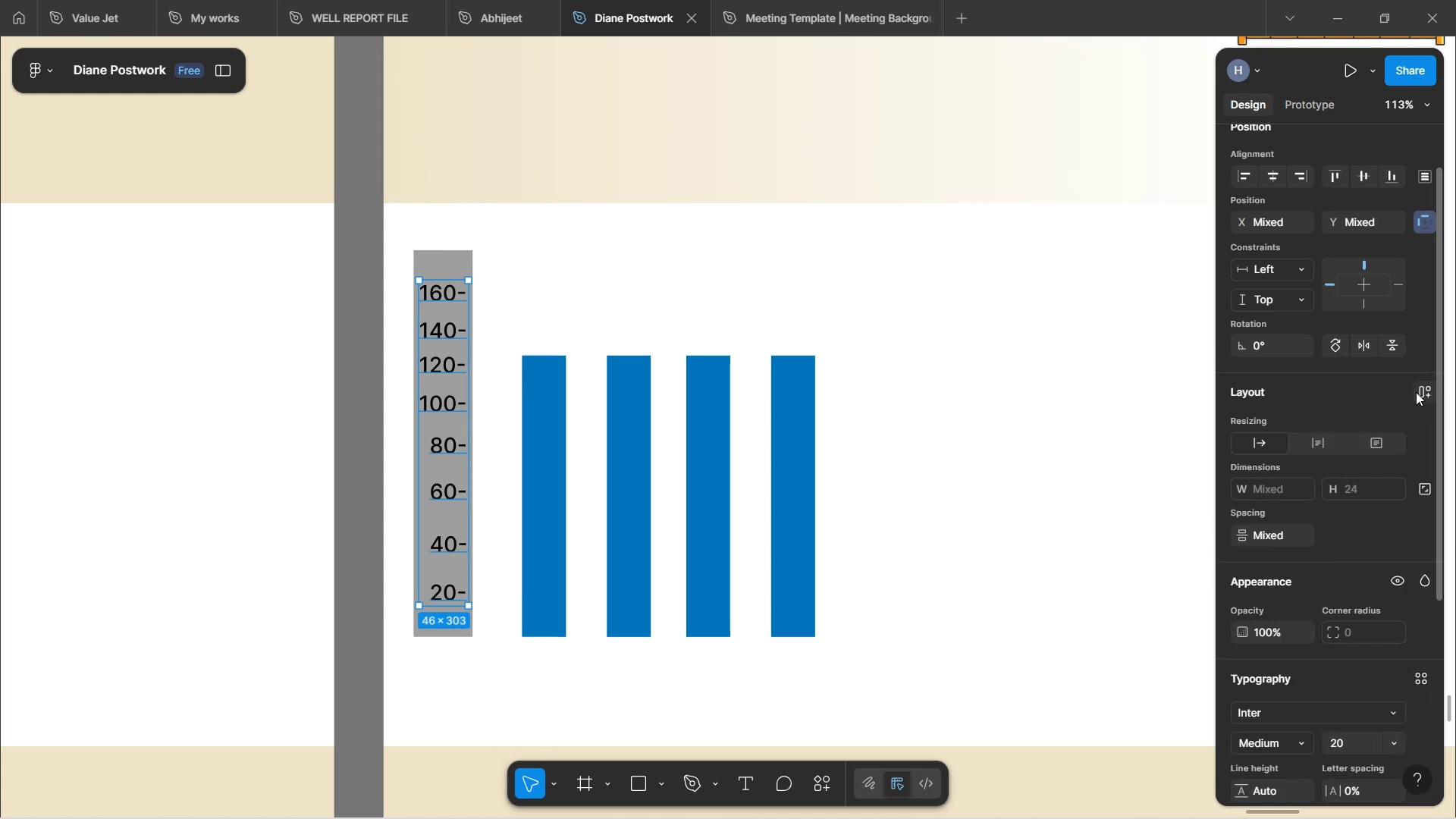 
wait(7.16)
 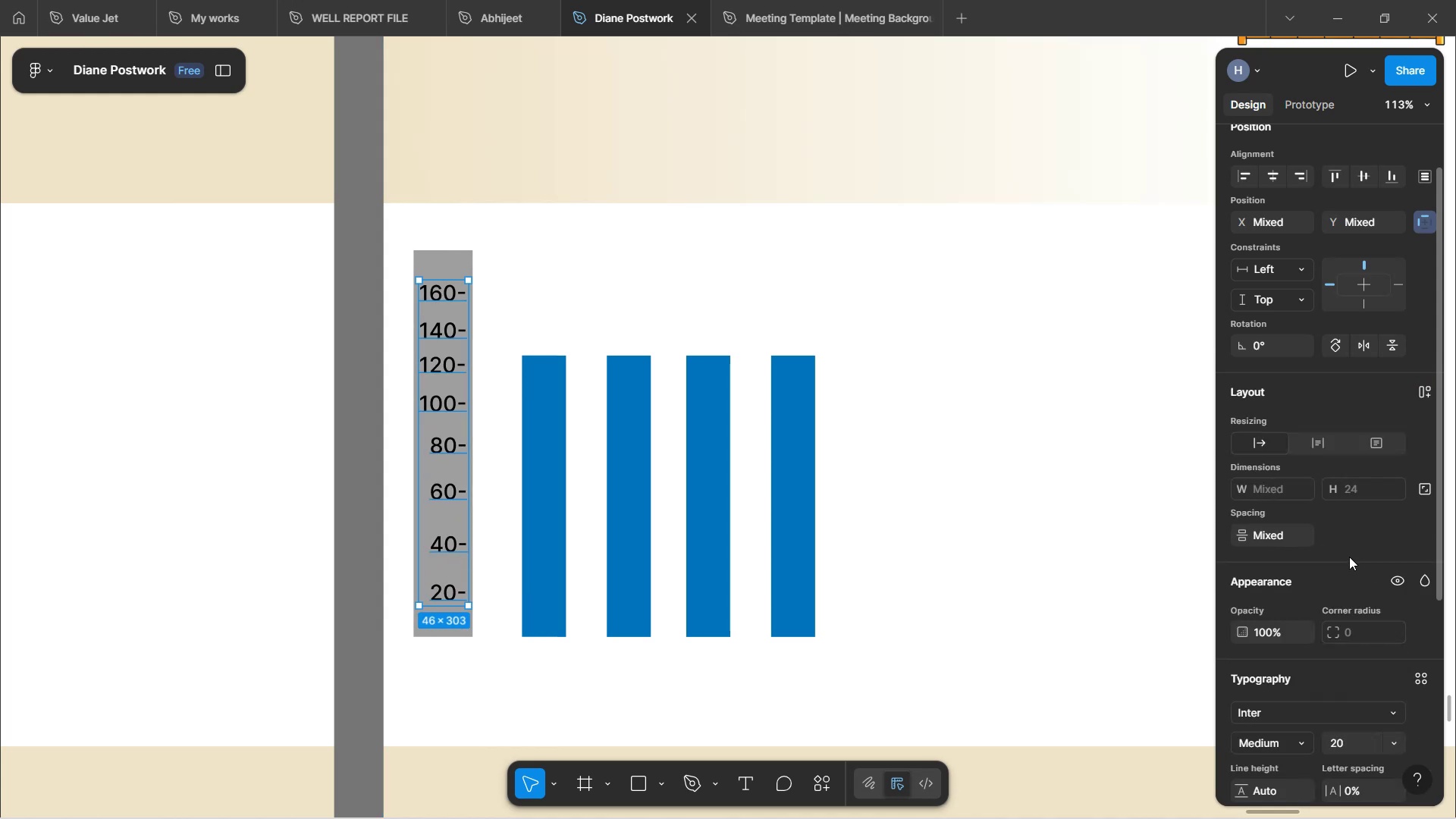 
left_click([1418, 393])
 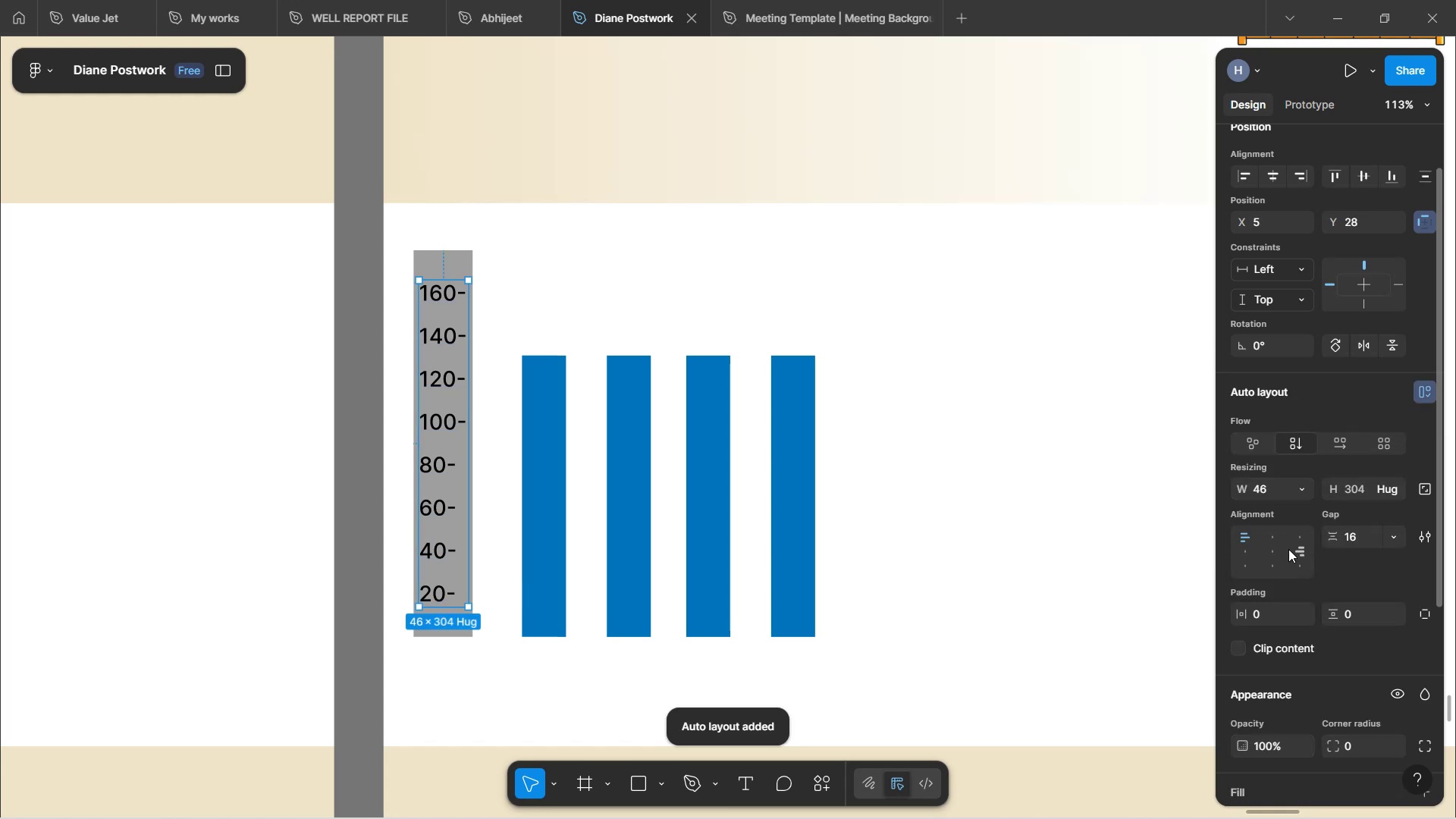 
left_click([1294, 535])
 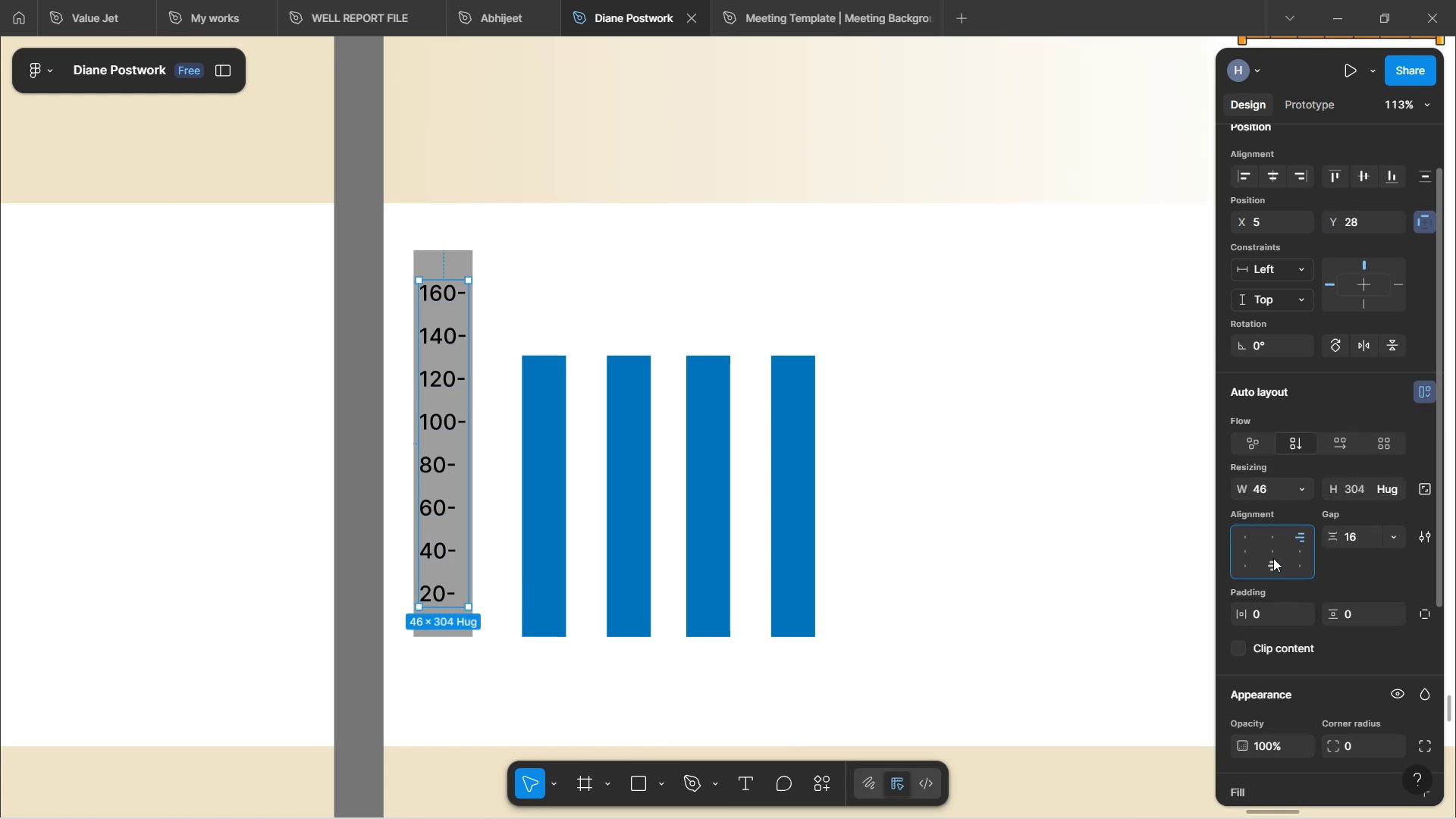 
left_click([1273, 555])
 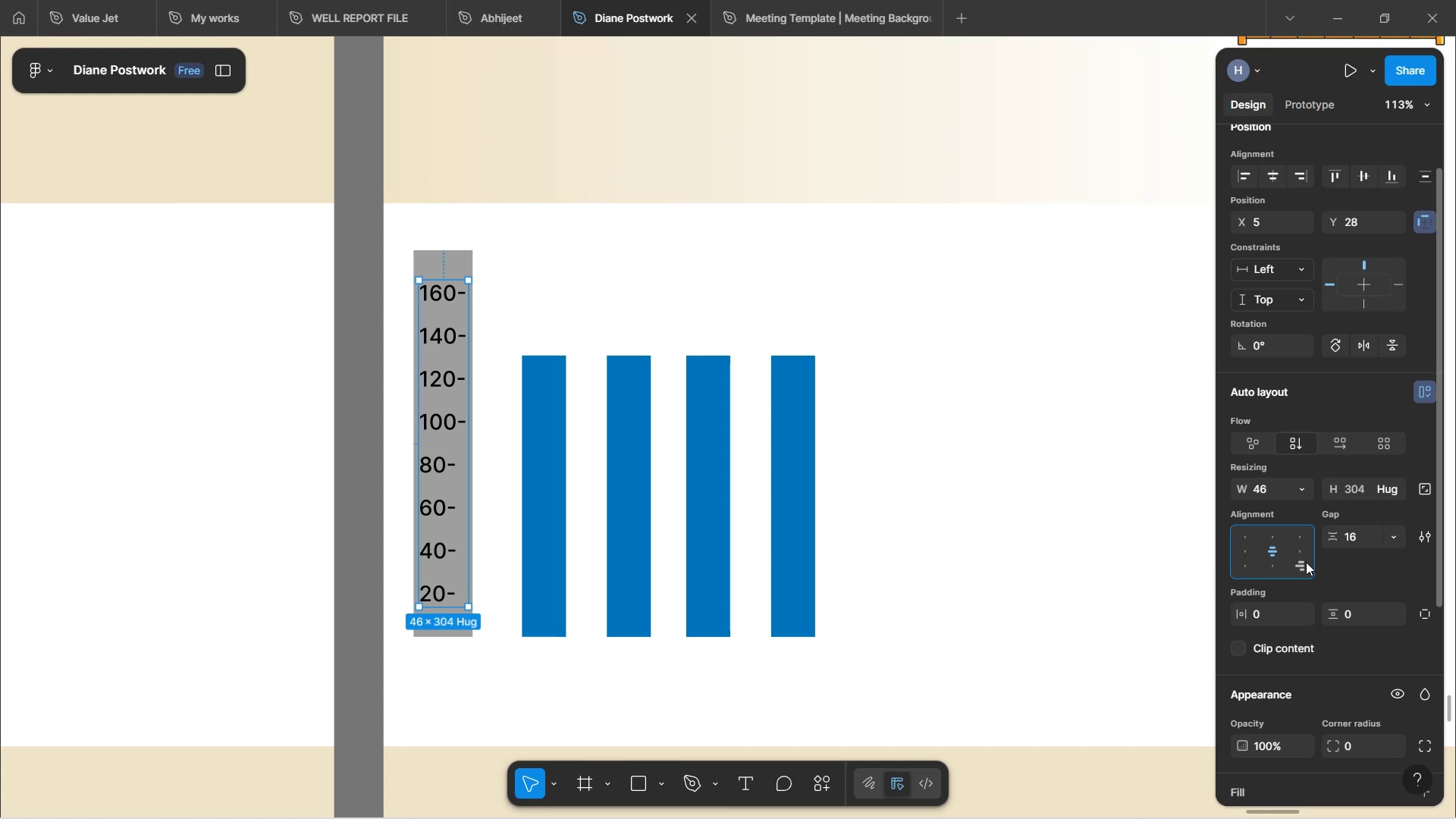 
left_click([1306, 565])
 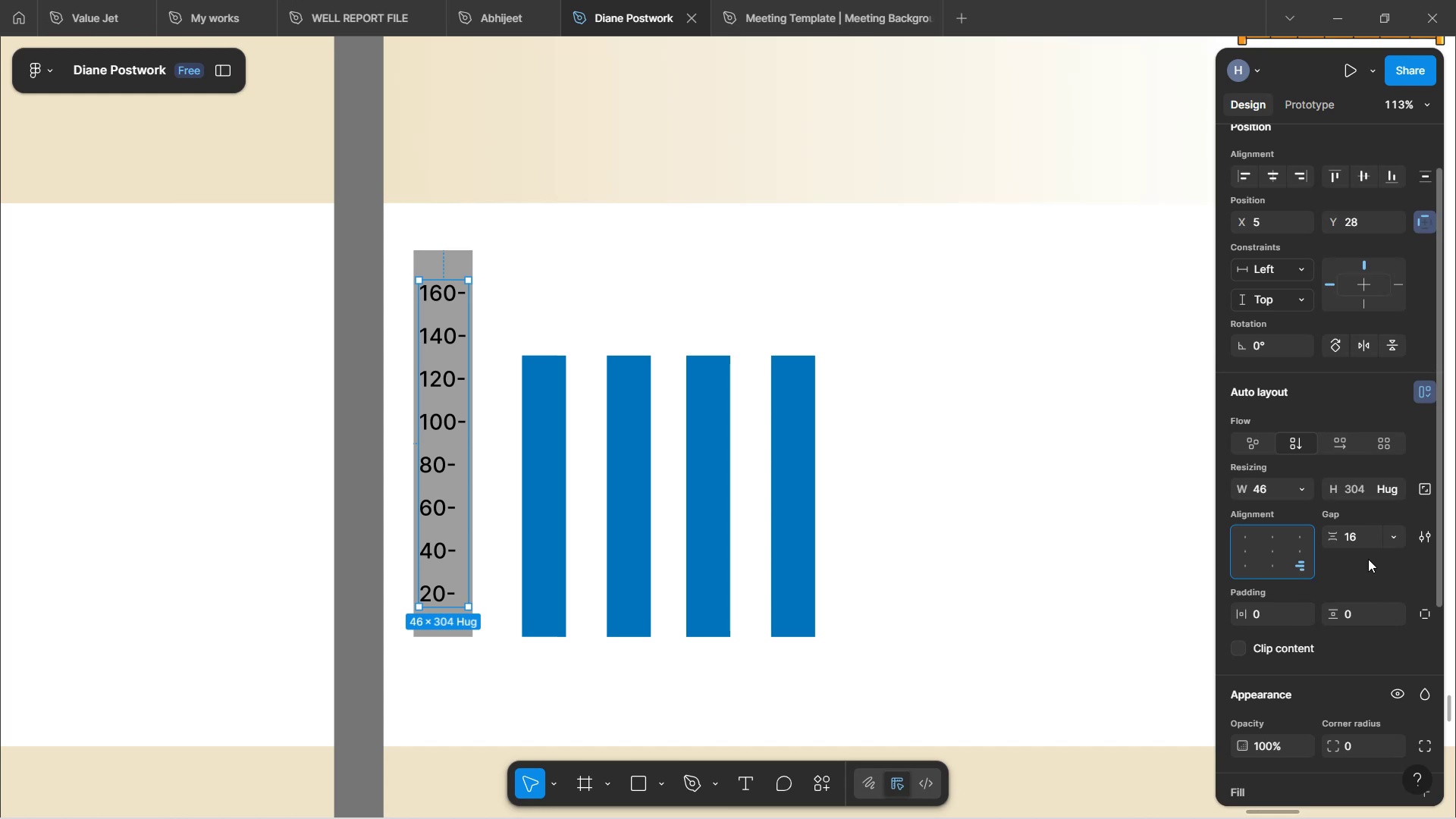 
scroll: coordinate [1369, 557], scroll_direction: down, amount: 16.0
 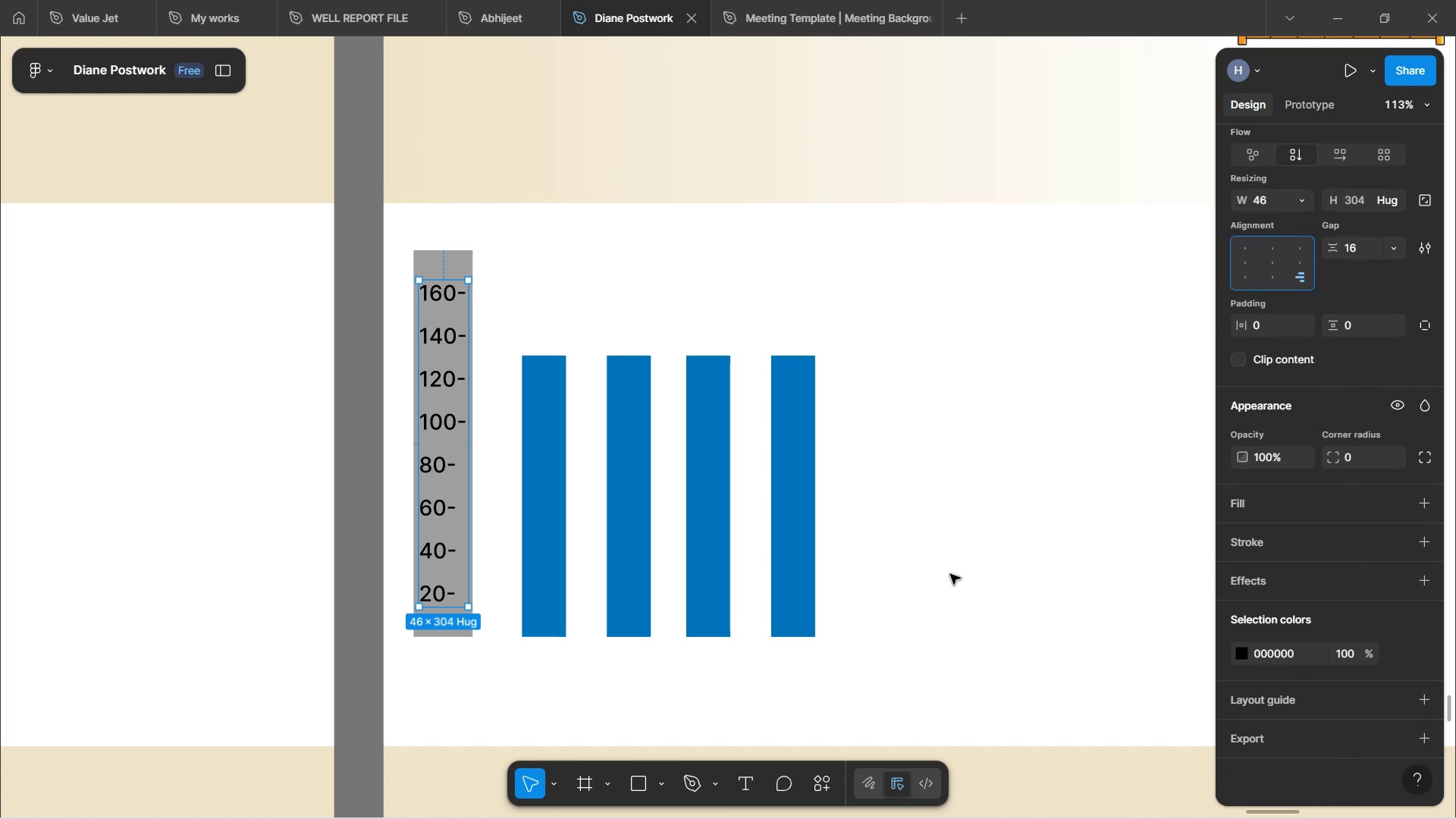 
left_click([950, 567])
 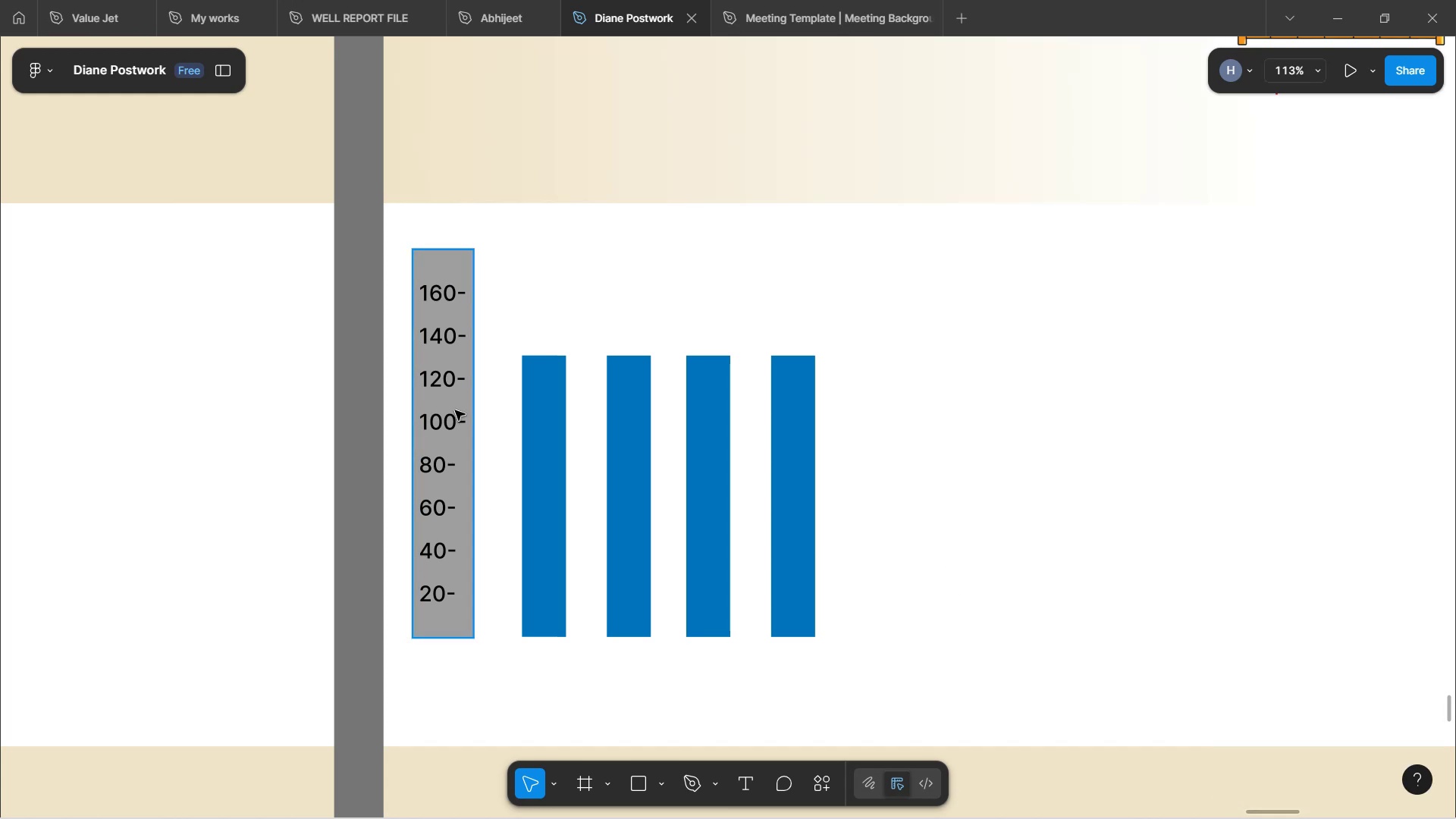 
double_click([451, 425])
 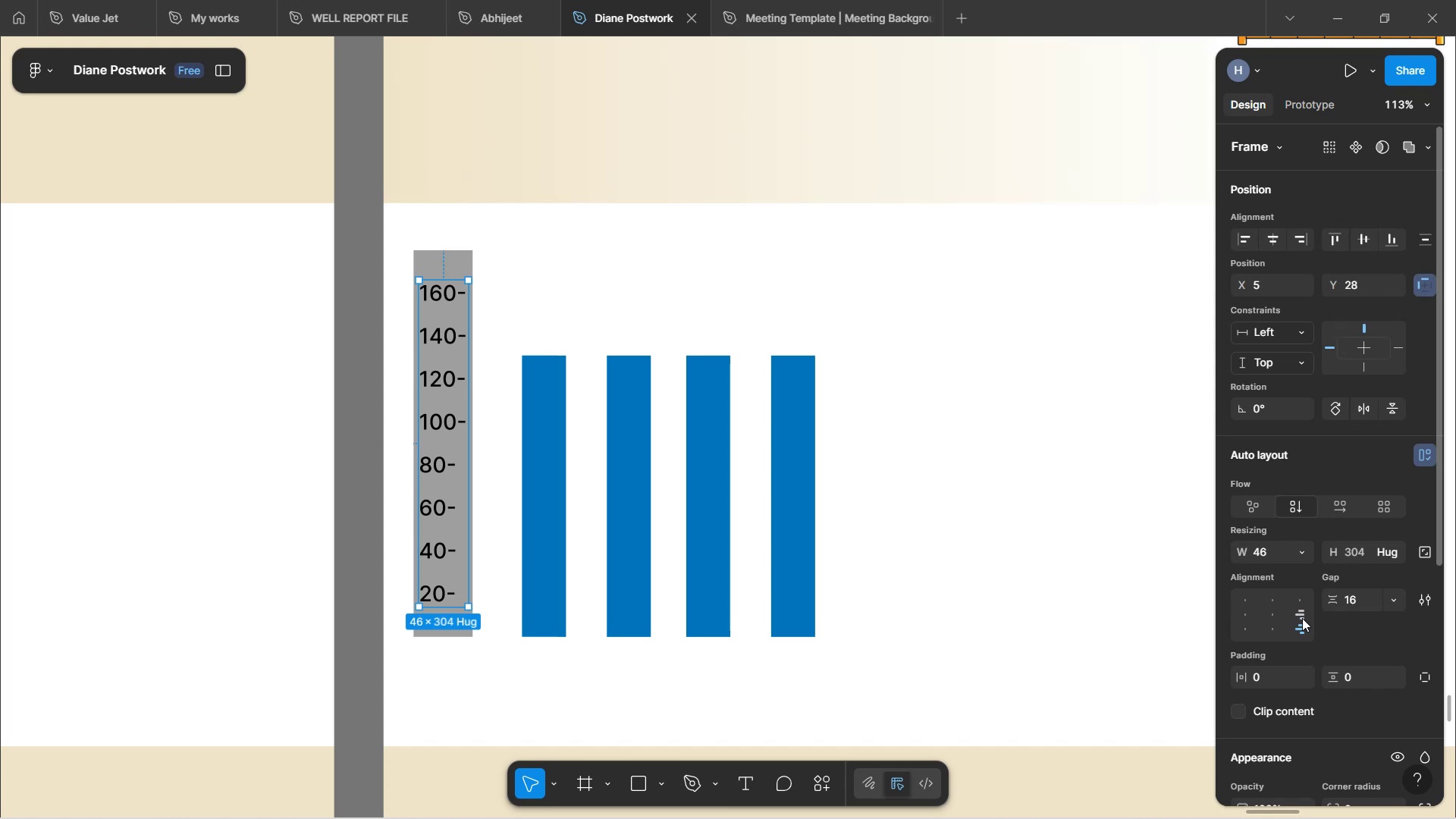 
wait(5.04)
 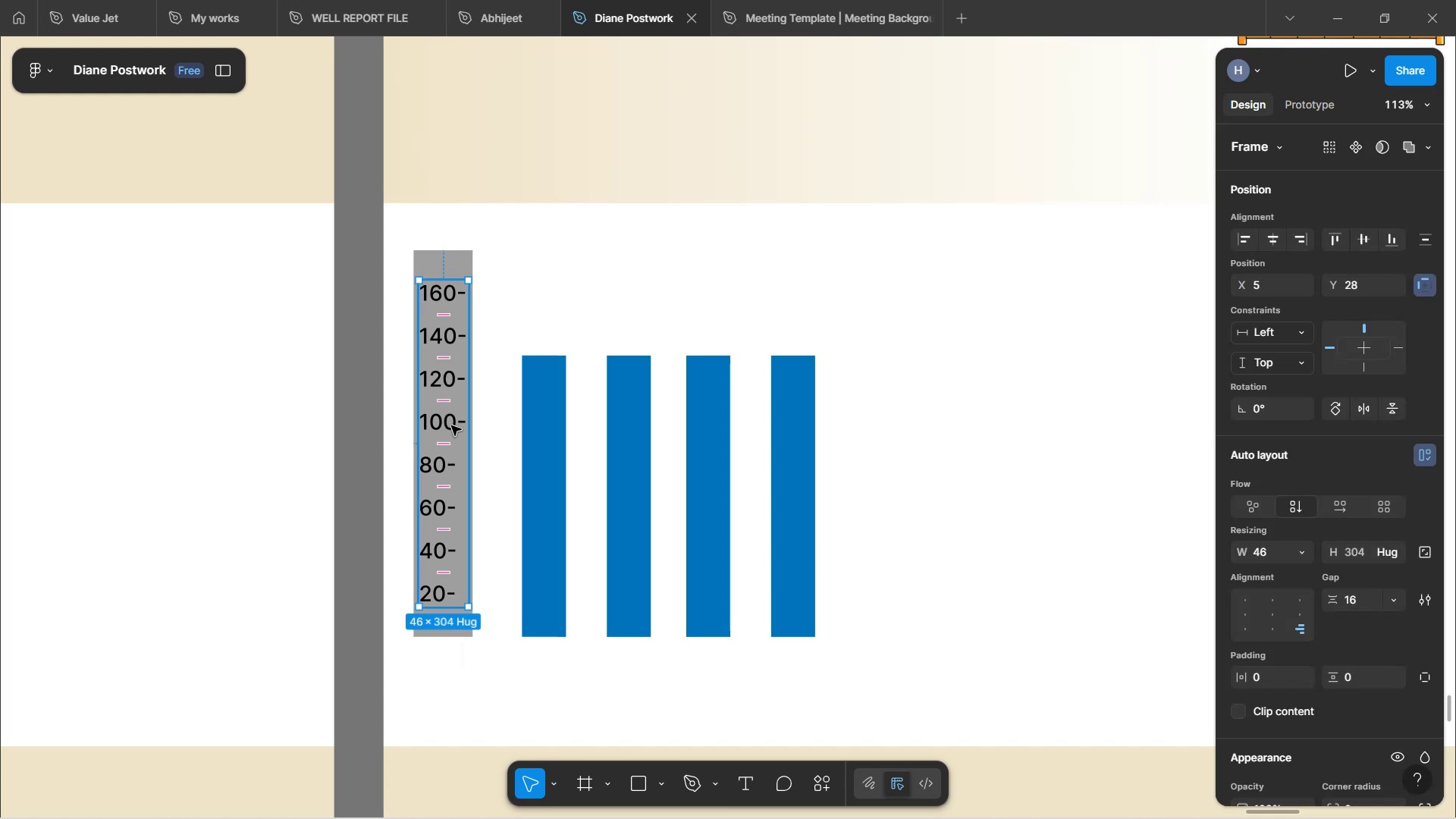 
left_click([1268, 610])
 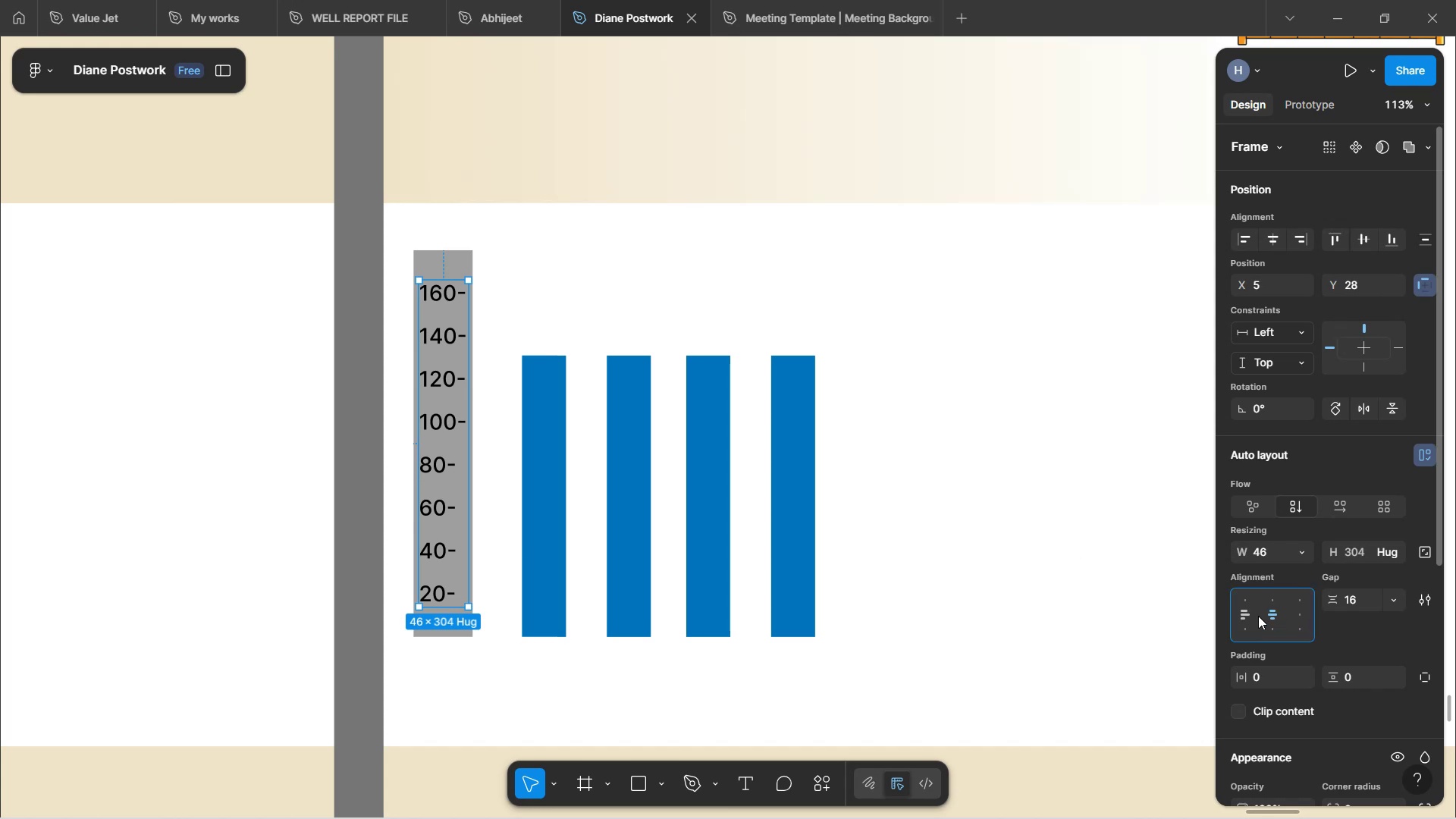 
left_click([1251, 616])
 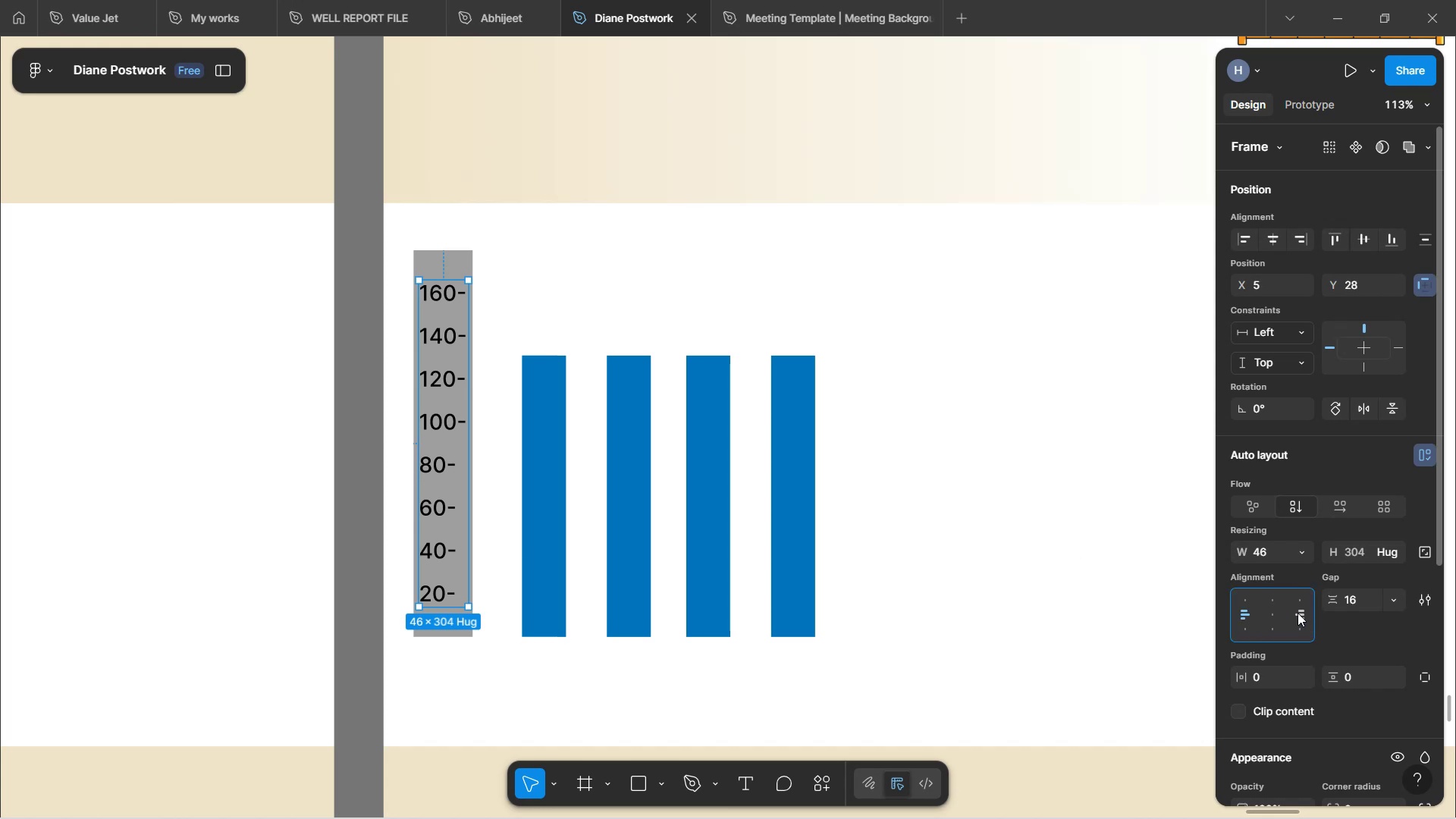 
left_click([1298, 613])
 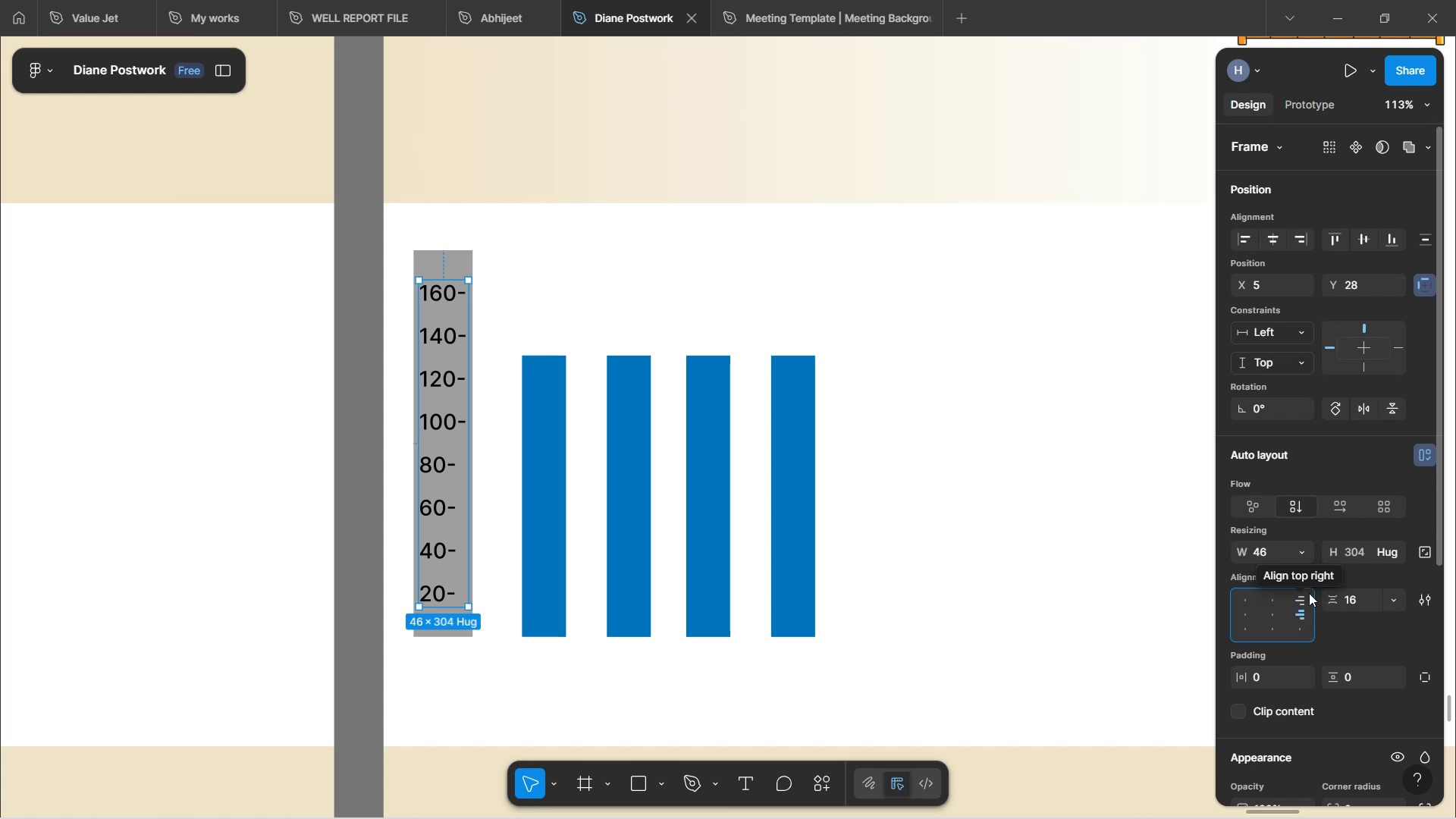 
wait(7.32)
 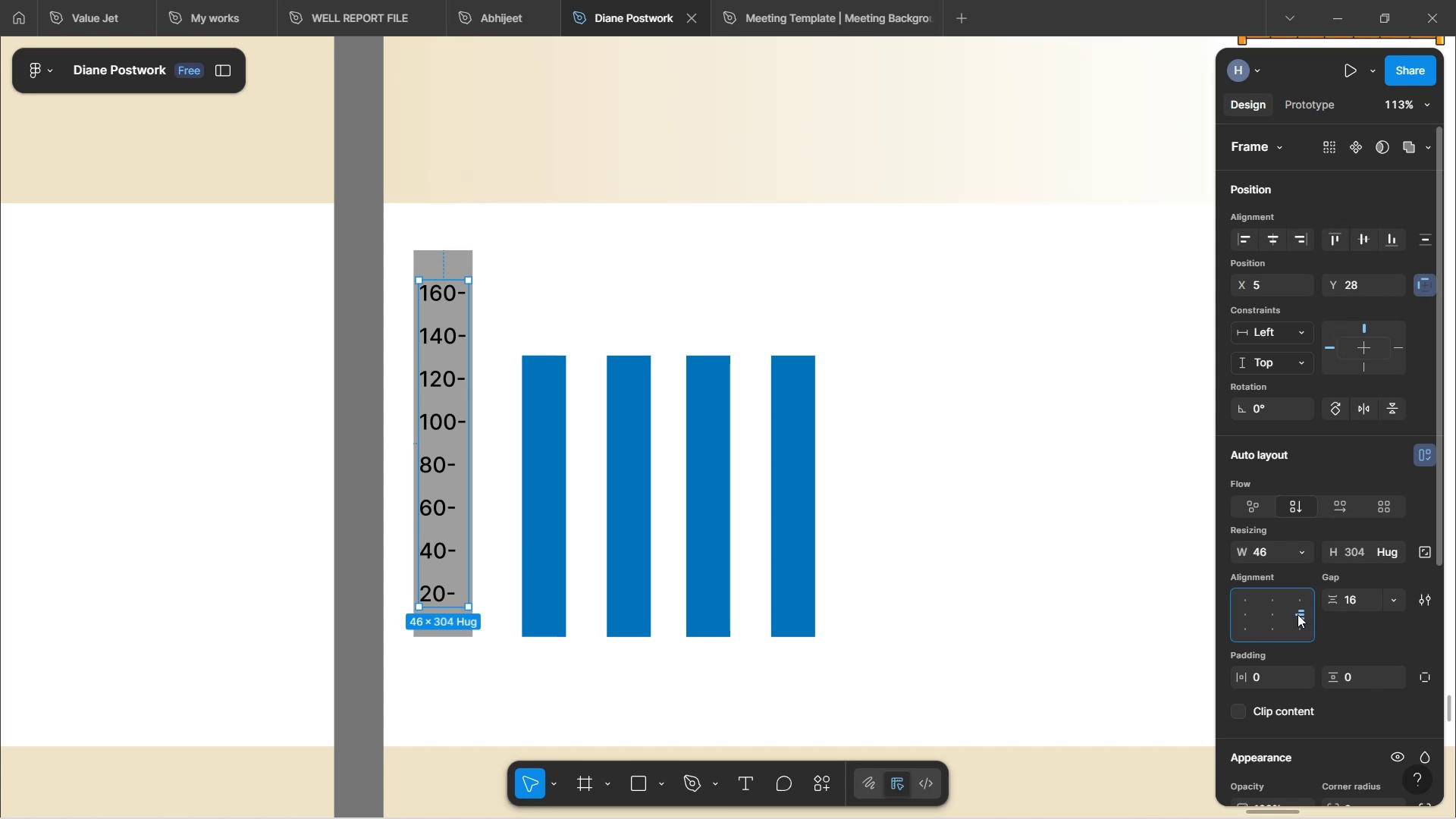 
left_click([867, 478])
 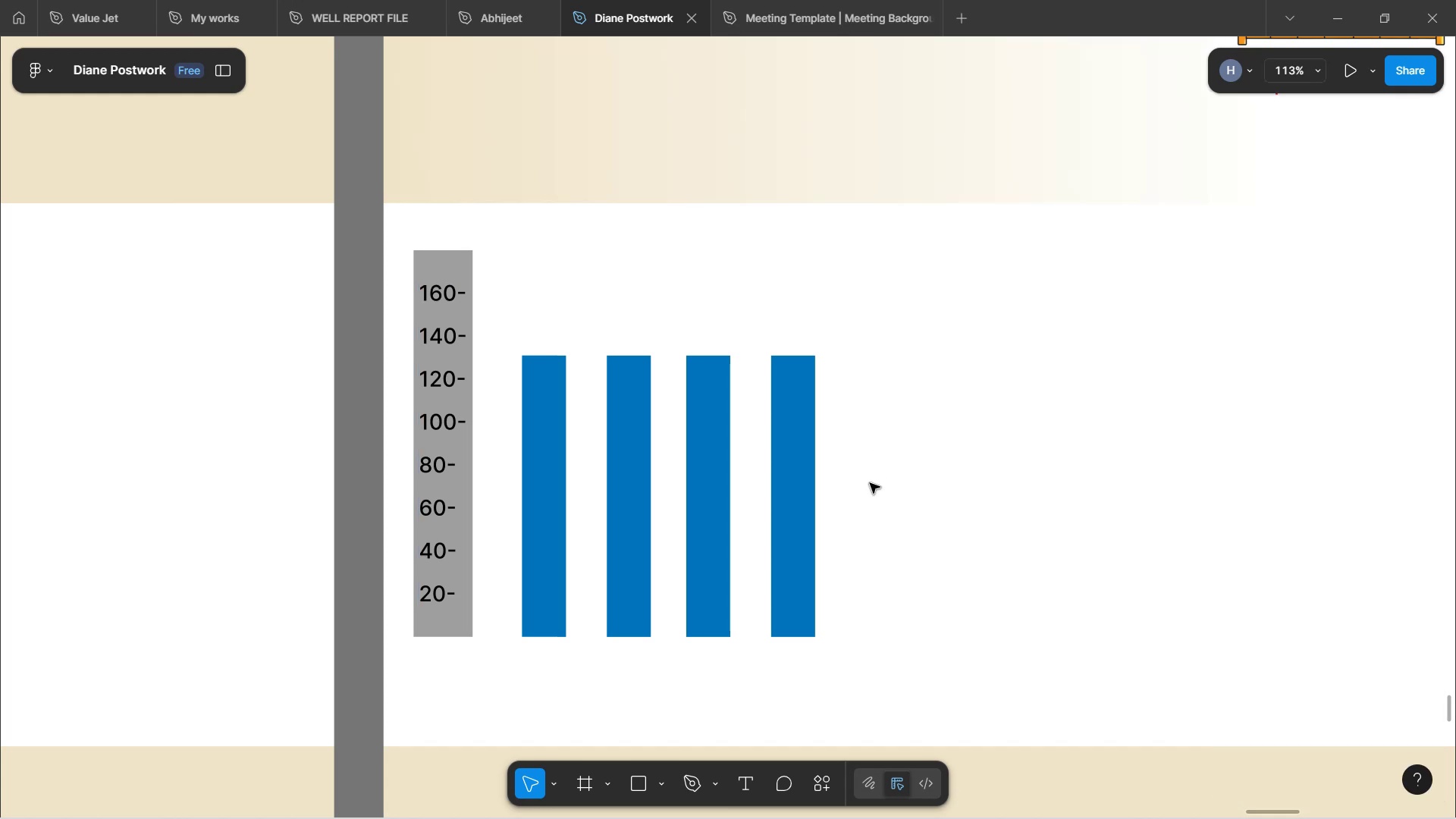 
hold_key(key=ControlLeft, duration=1.5)
scroll: coordinate [870, 483], scroll_direction: down, amount: 9.0
 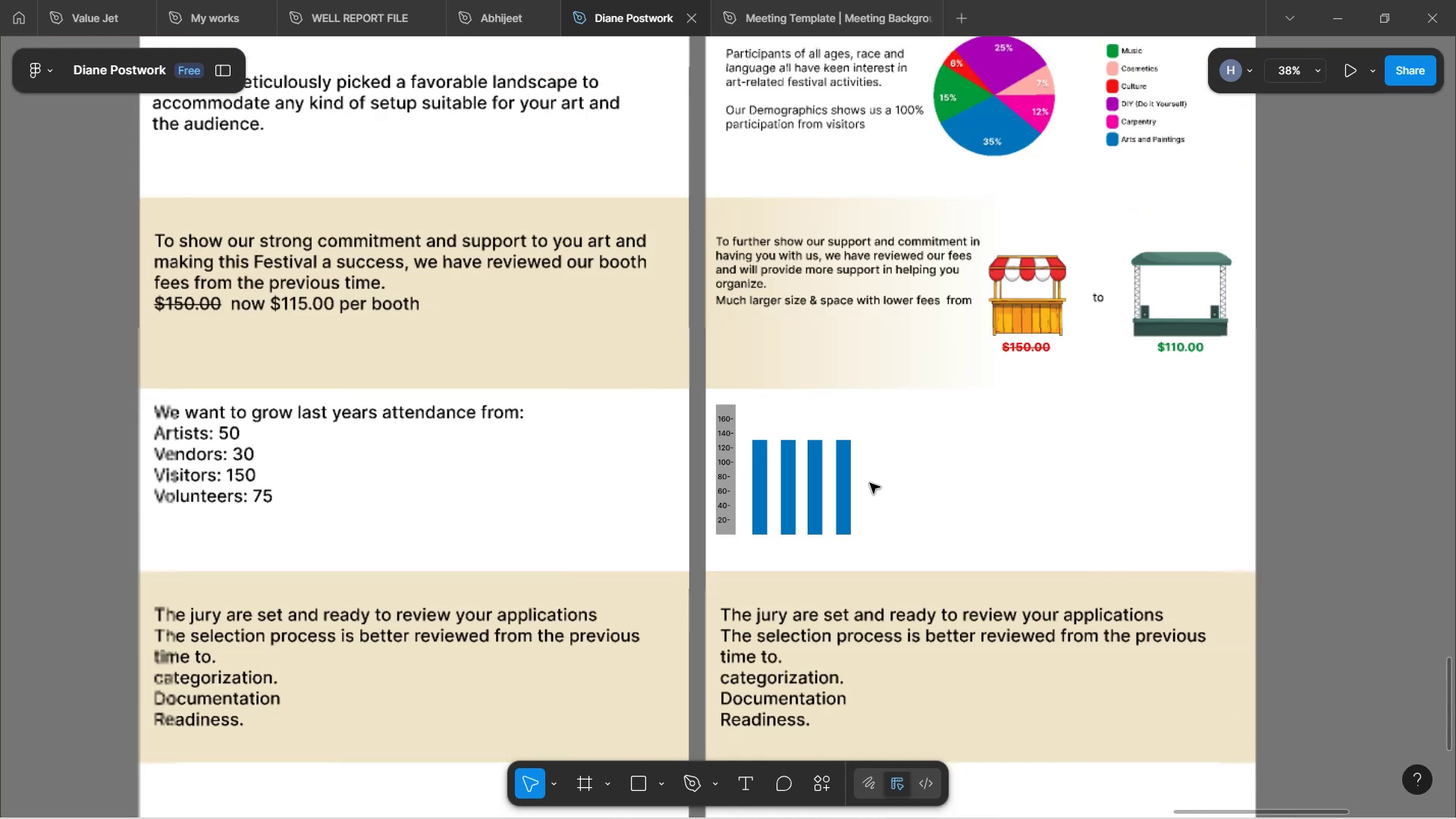 
key(Control+ControlLeft)
 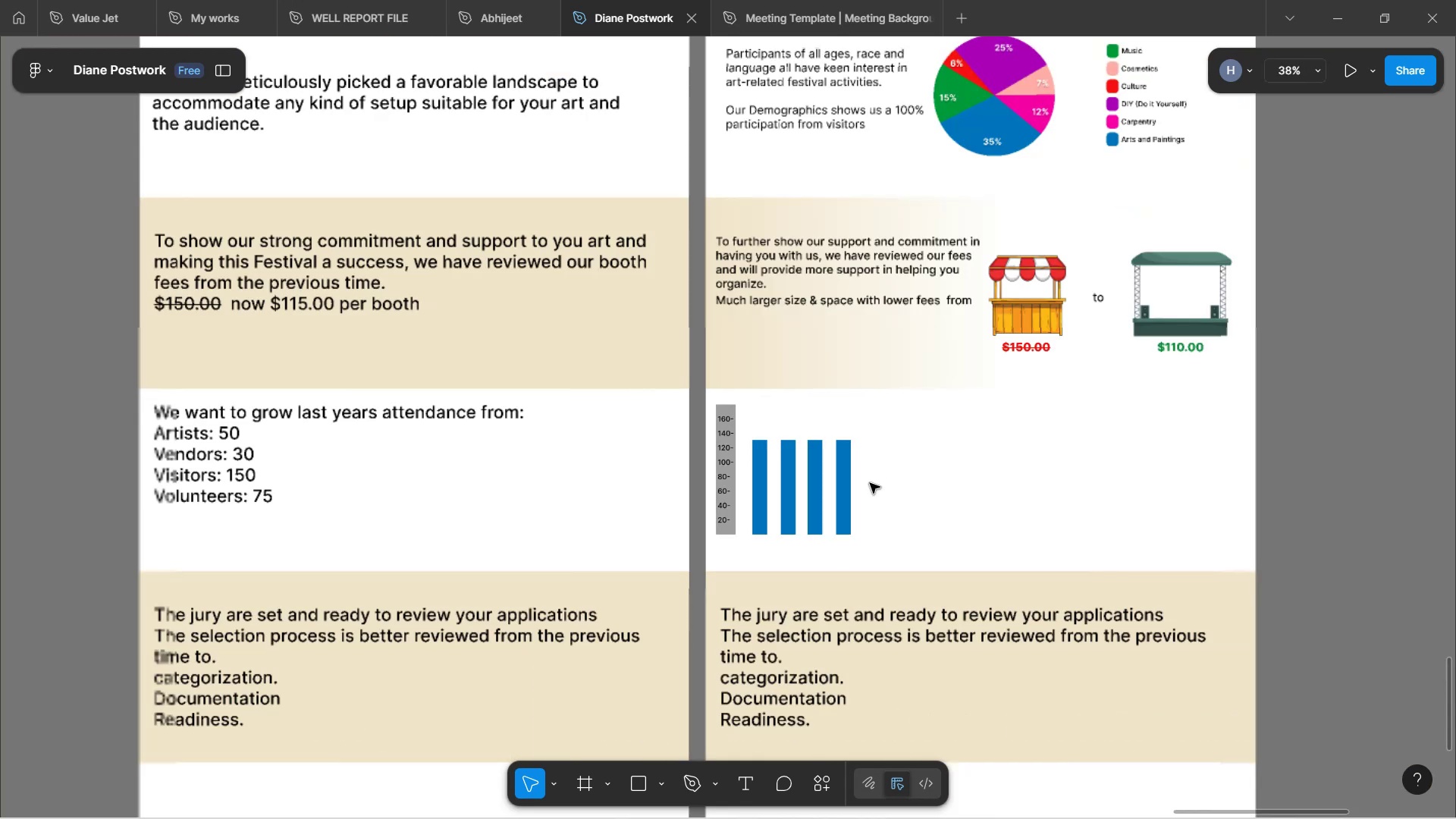 
key(Control+ControlLeft)
 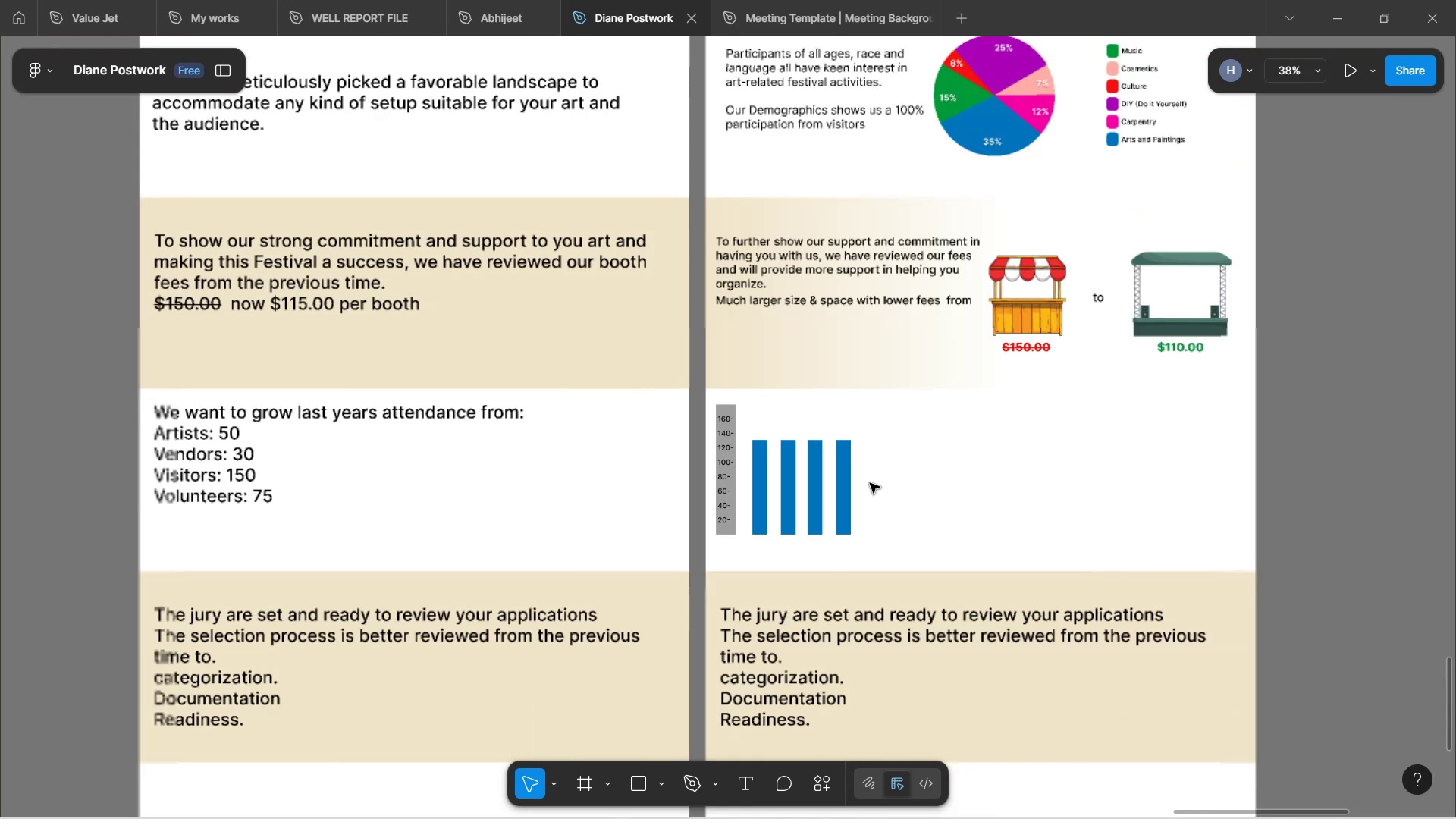 
key(Control+ControlLeft)
 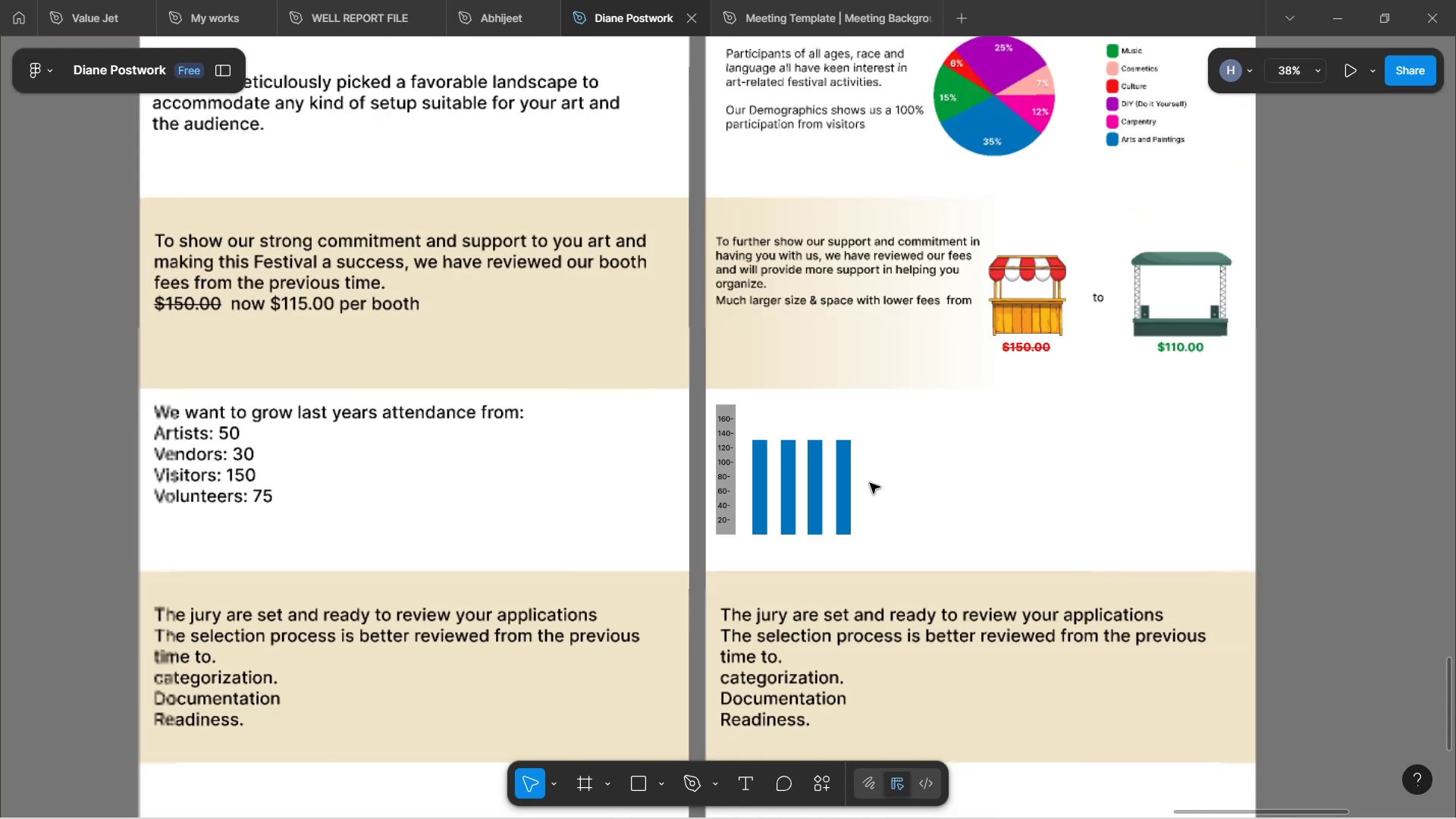 
key(Control+ControlLeft)
 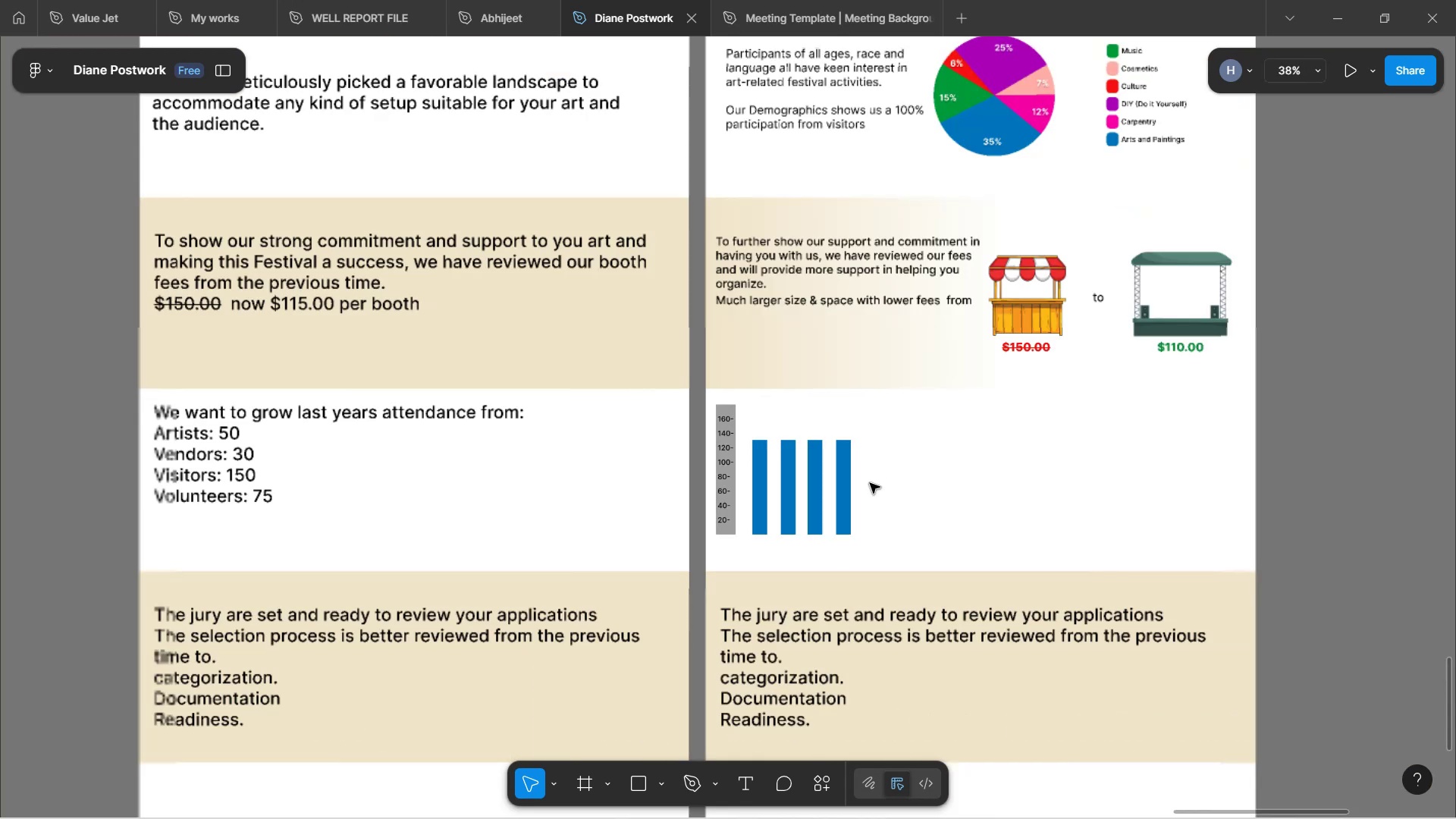 
key(Control+ControlLeft)
 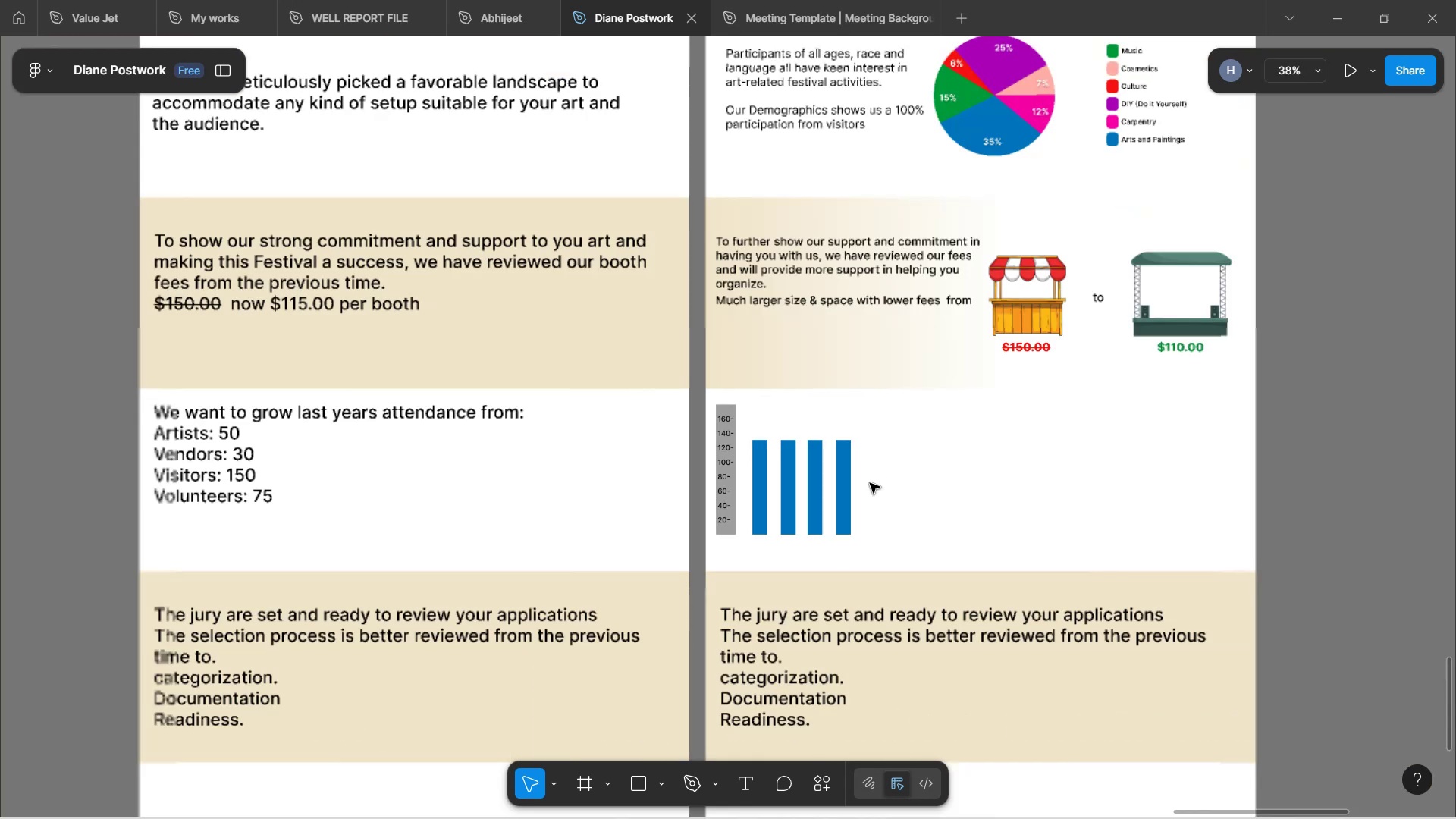 
key(Control+ControlLeft)
 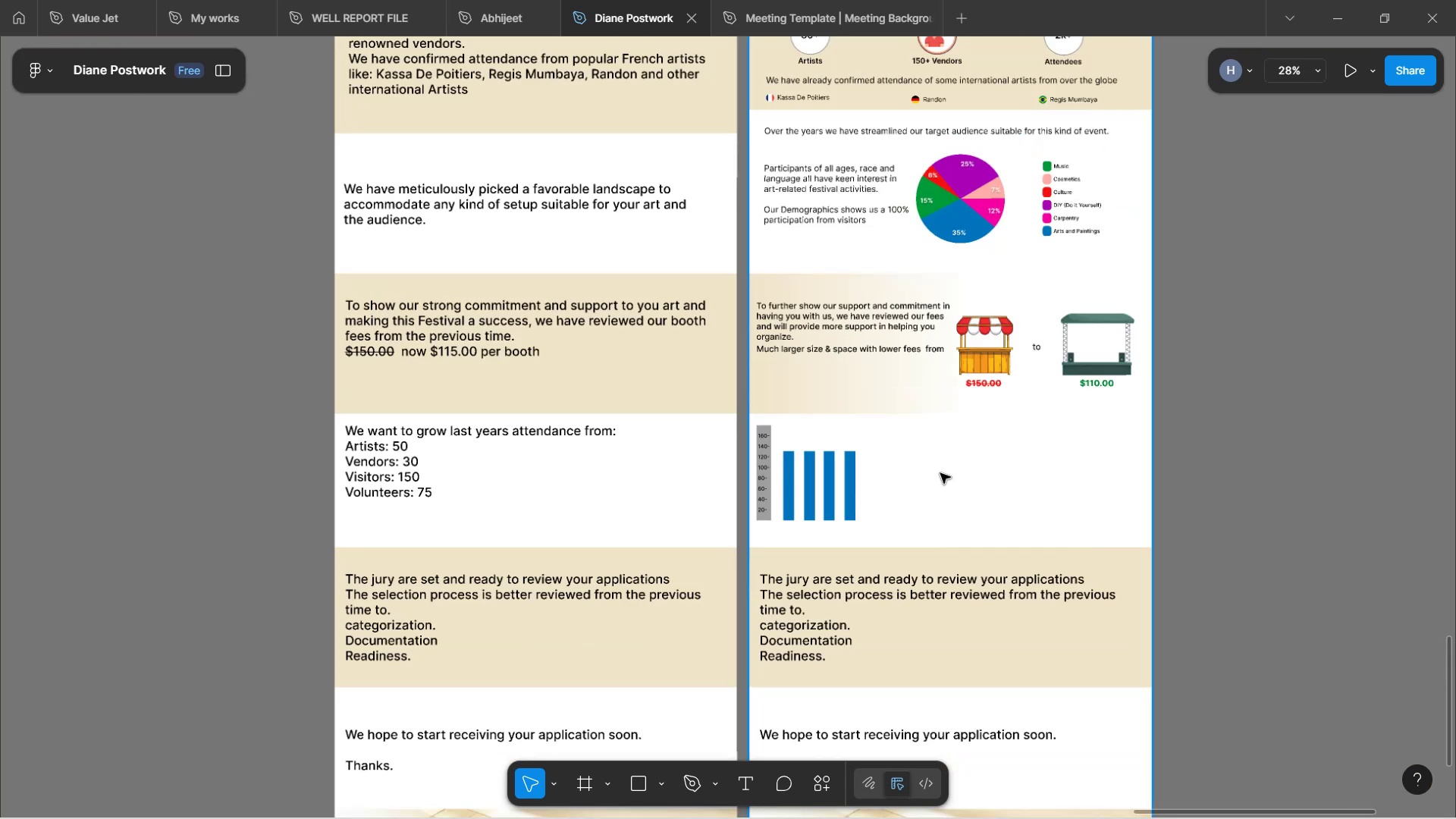 
hold_key(key=Space, duration=1.6)
 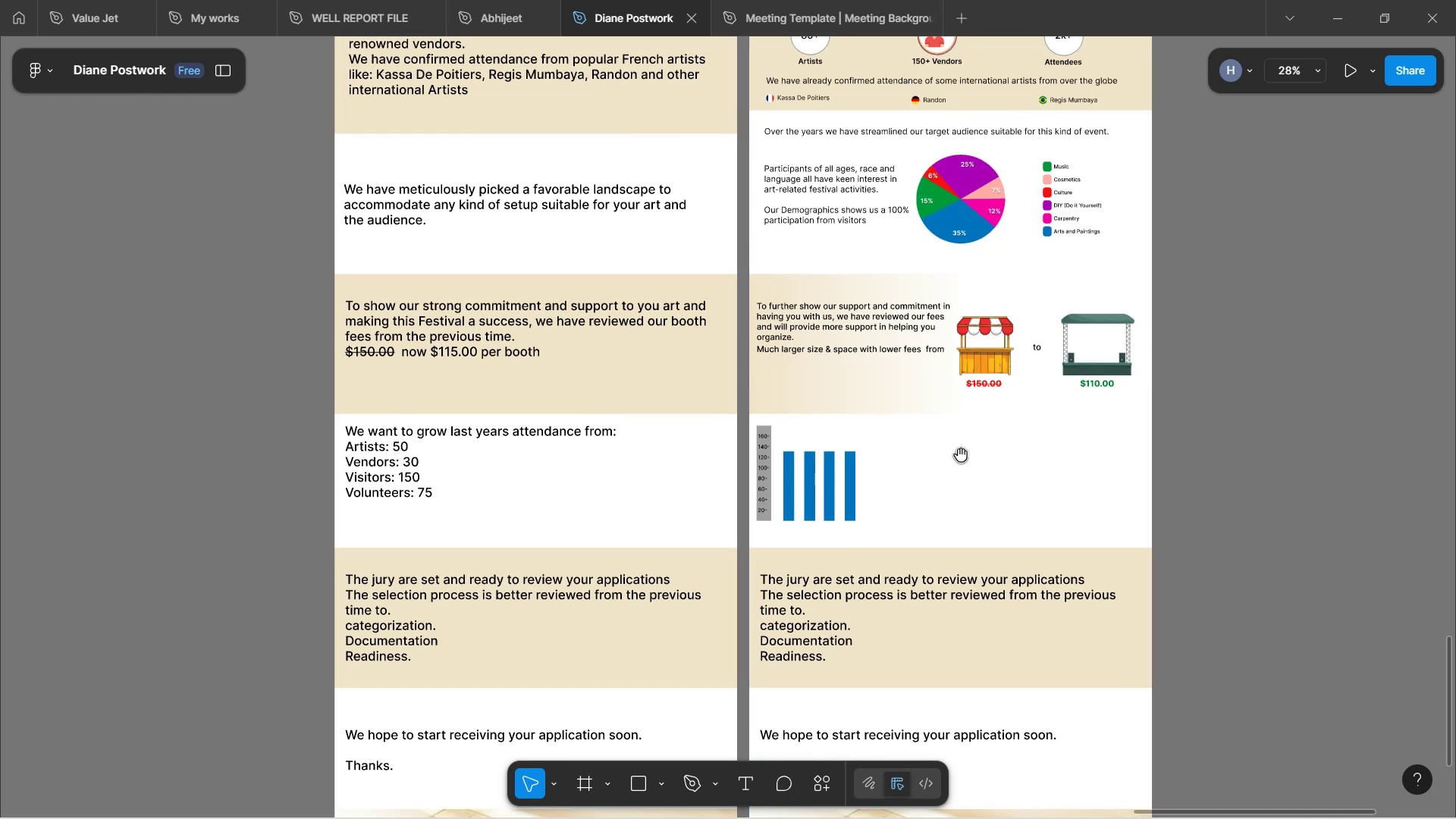 
left_click_drag(start_coordinate=[961, 455], to_coordinate=[855, 479])
 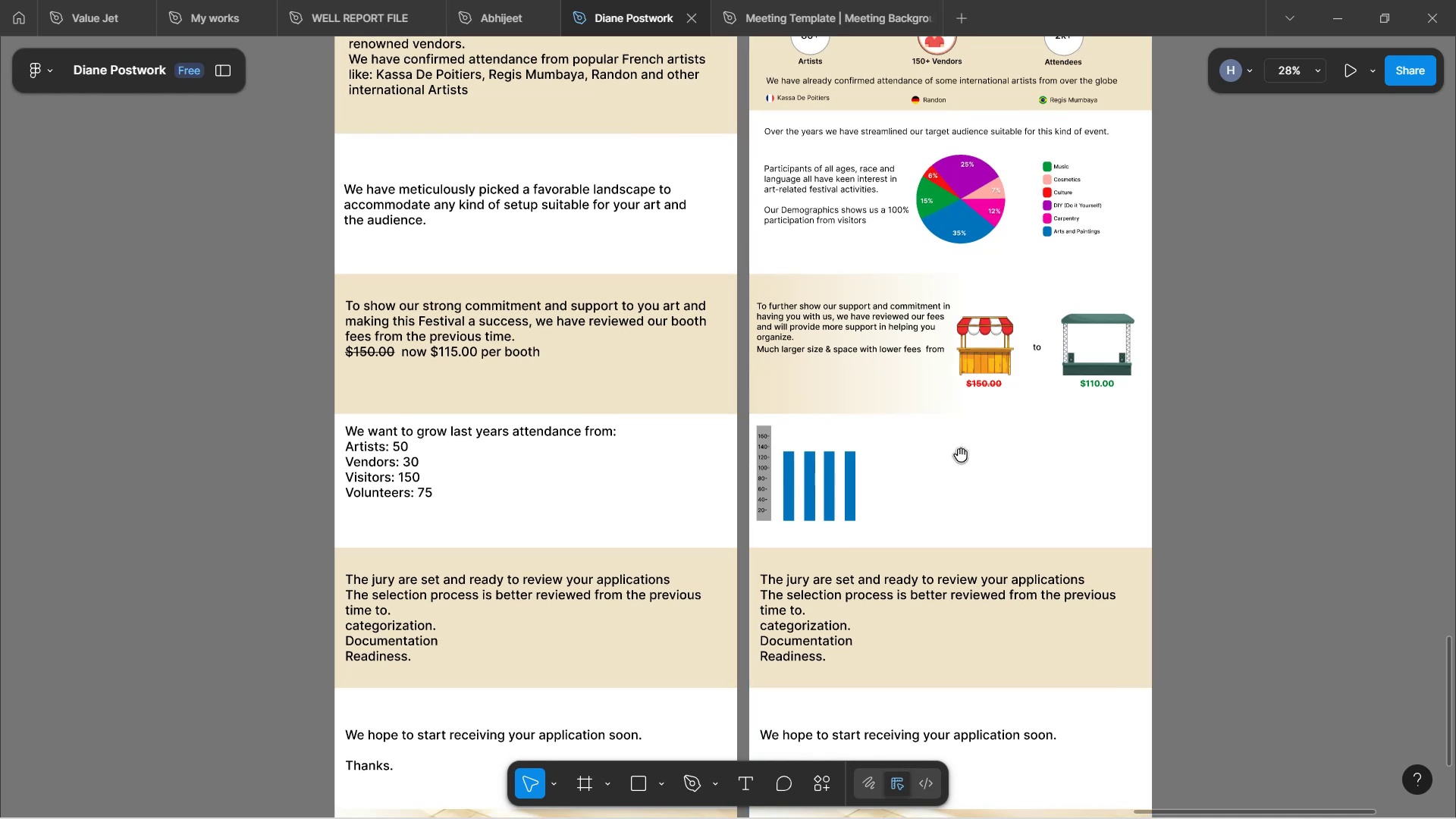 
hold_key(key=Space, duration=0.84)
 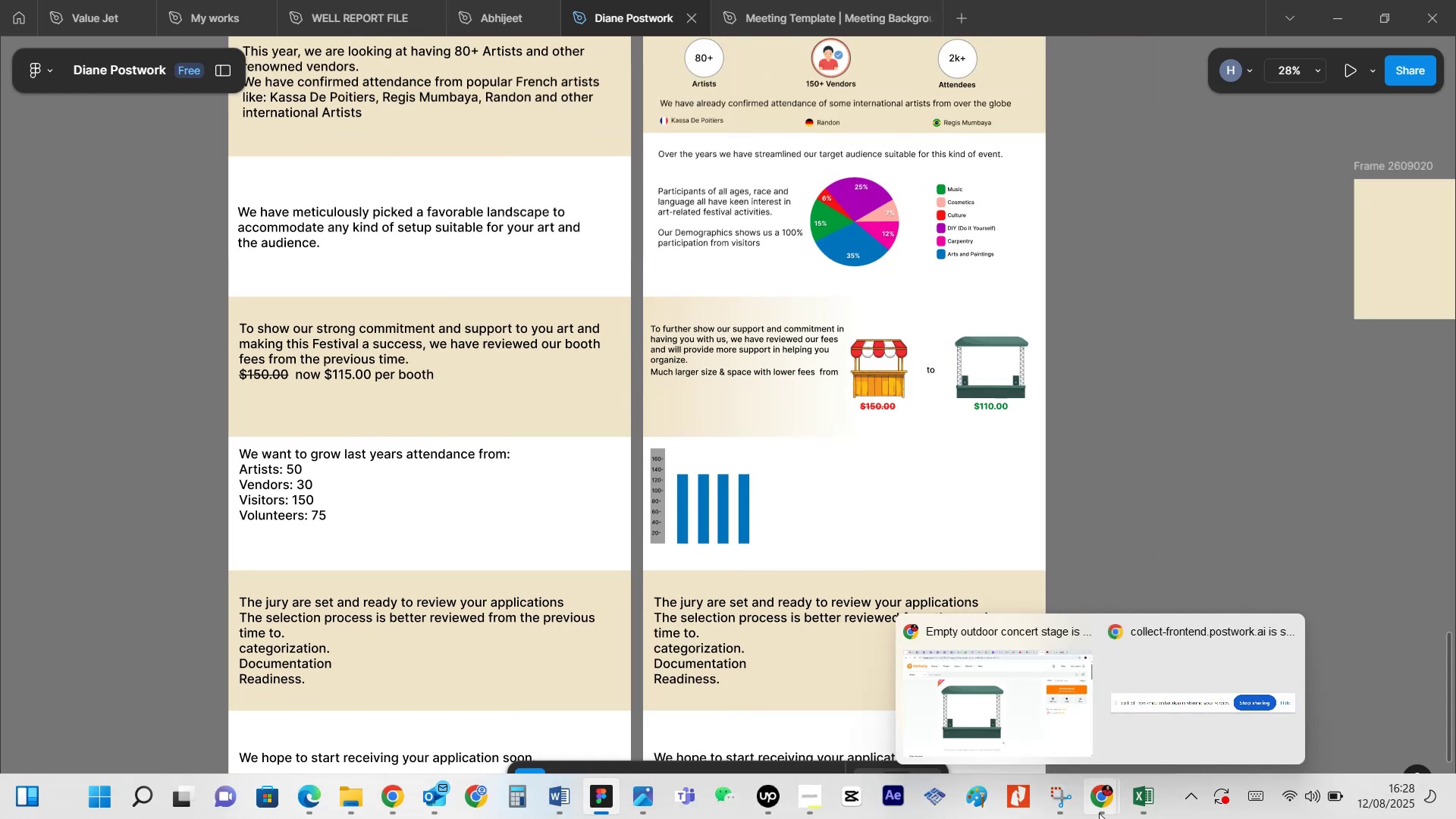 